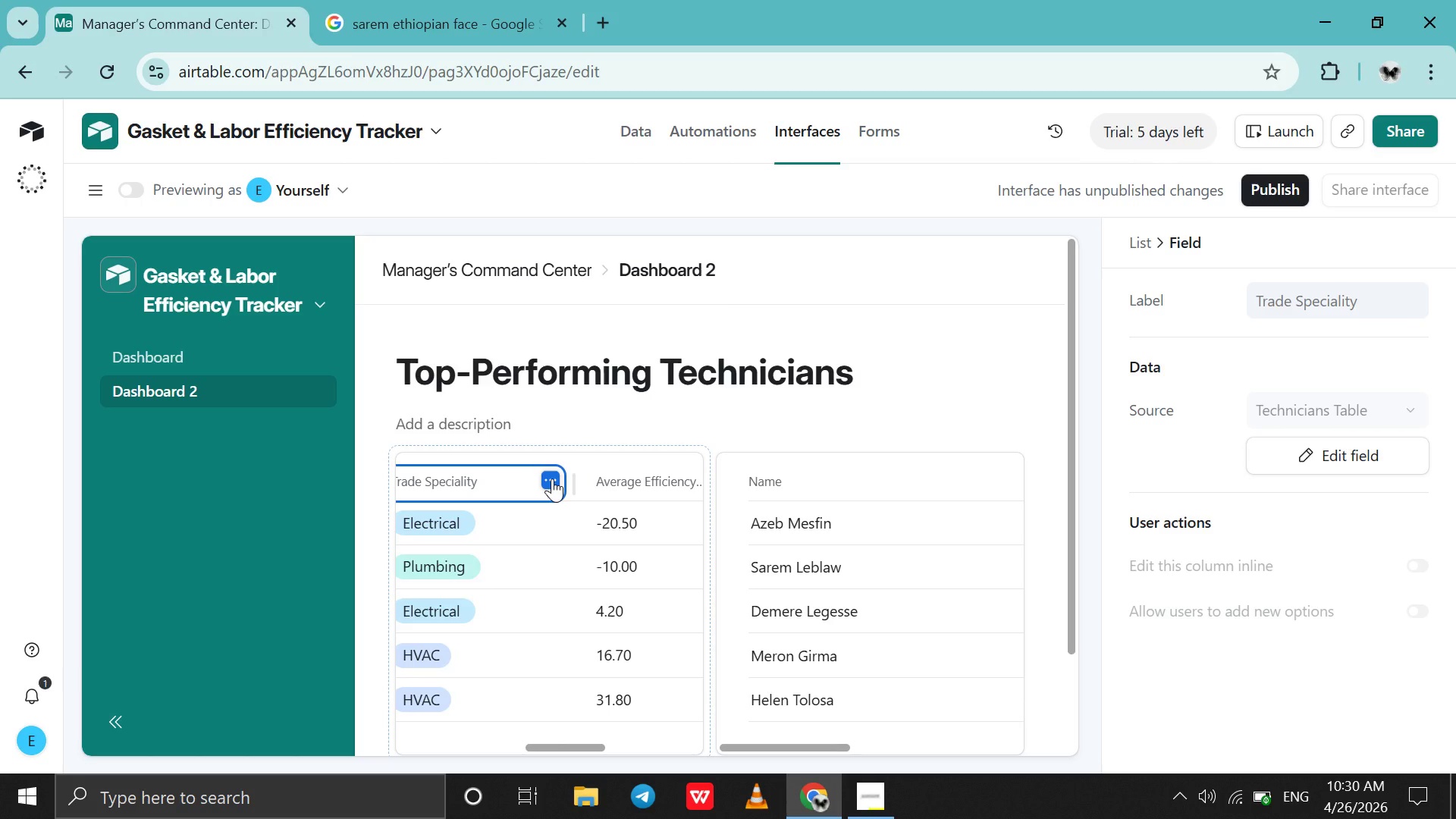 
left_click([552, 479])
 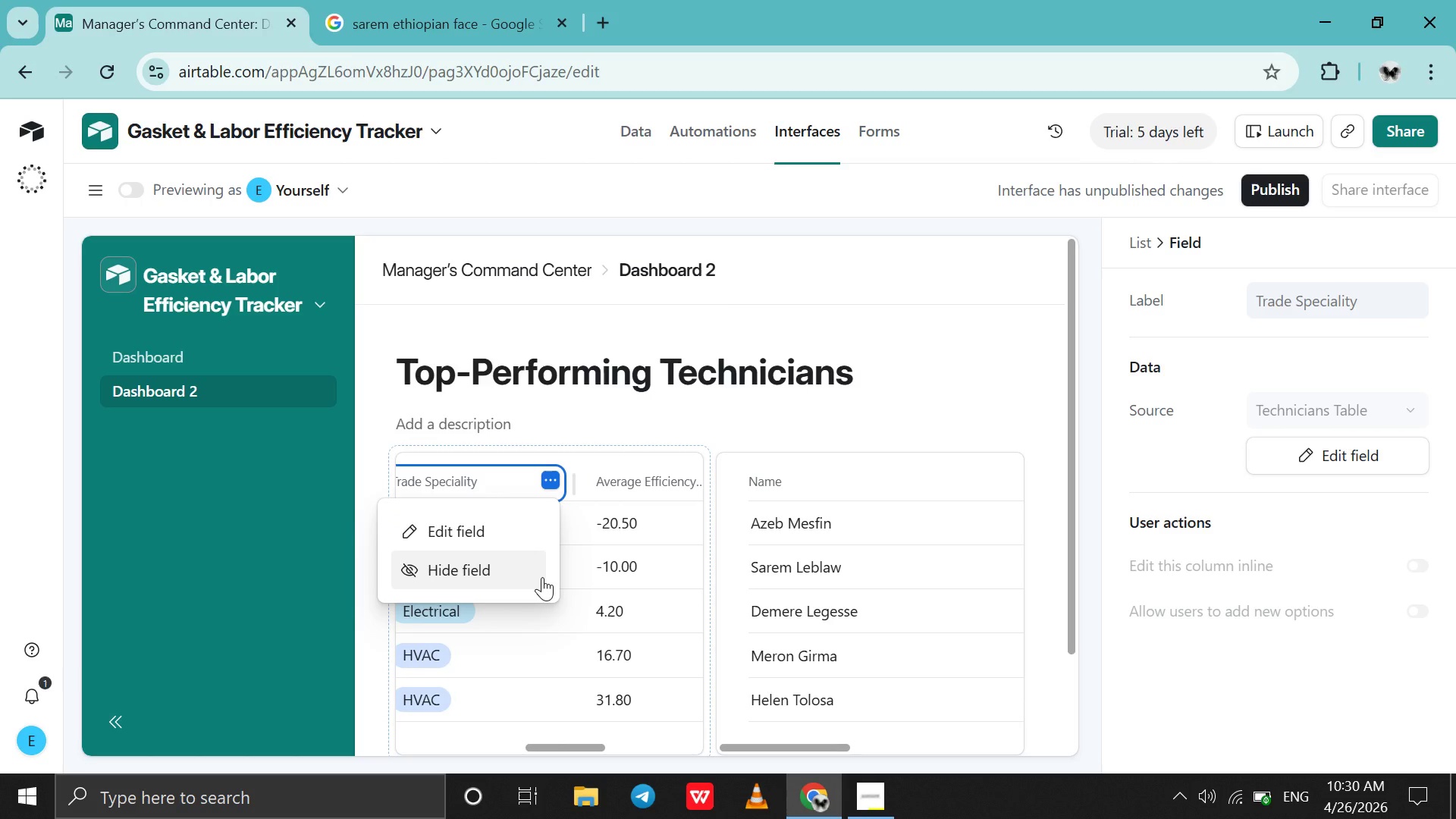 
left_click([542, 577])
 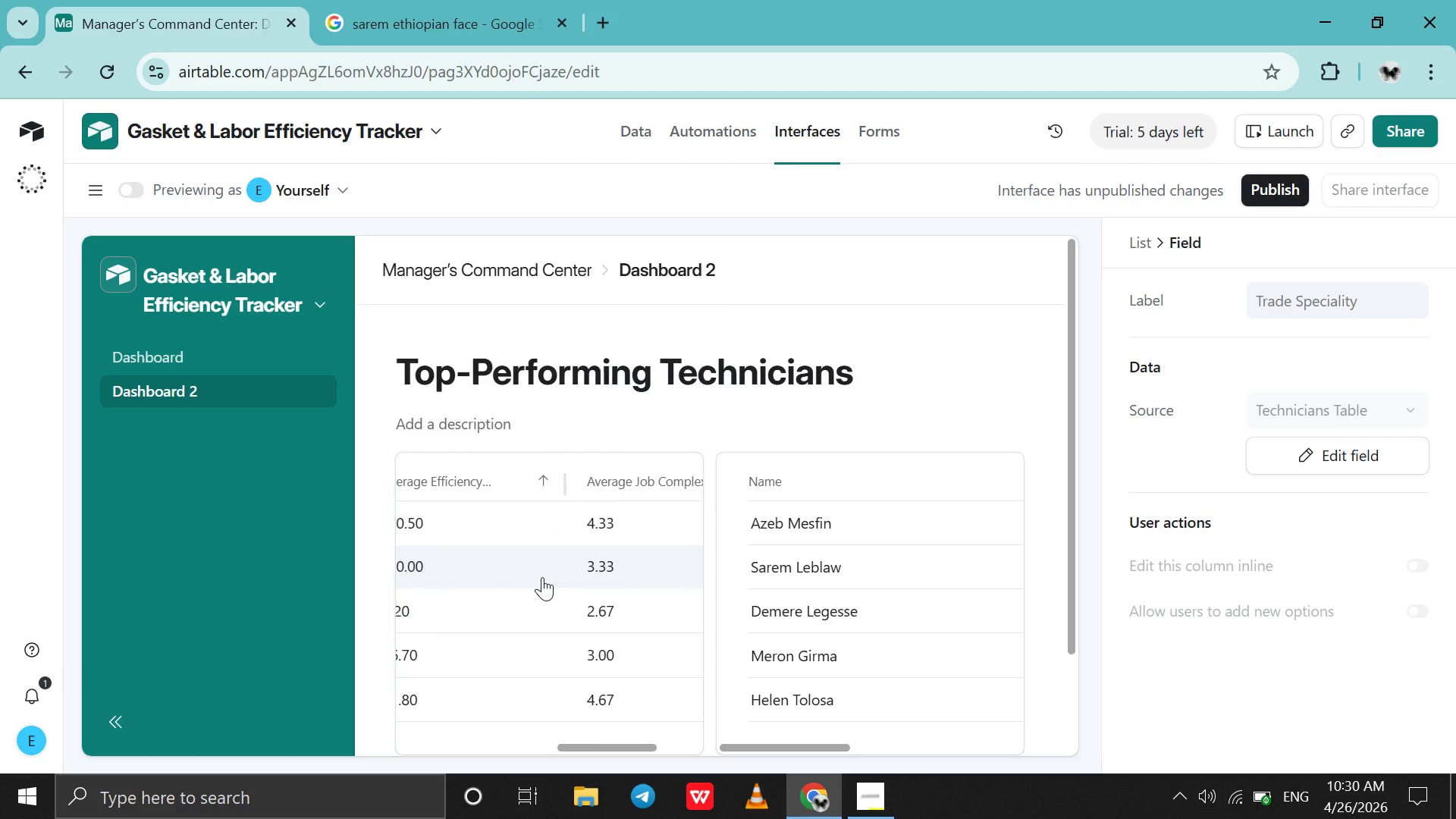 
scroll: coordinate [542, 577], scroll_direction: down, amount: 2.0
 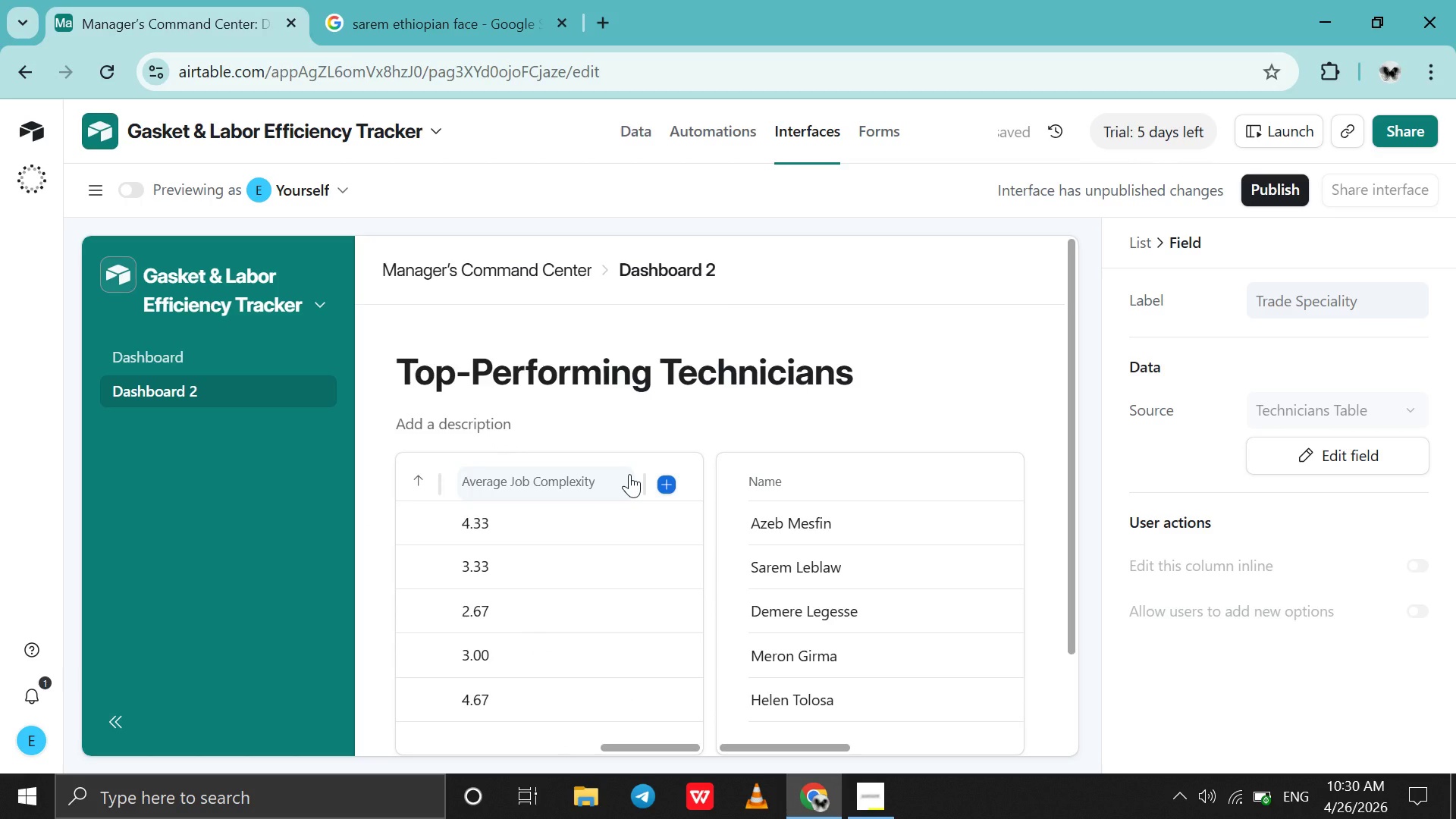 
left_click([629, 474])
 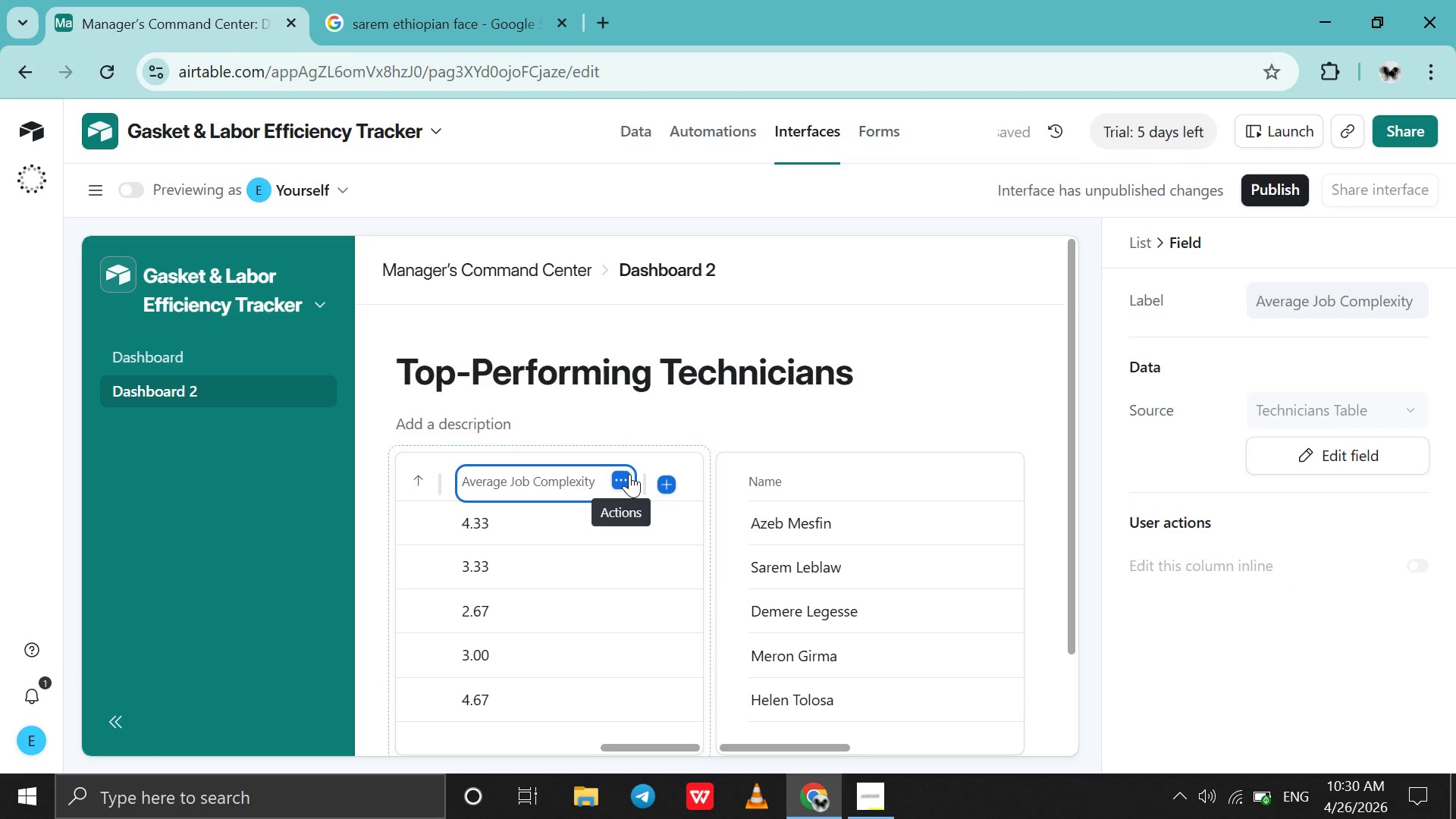 
left_click([629, 474])
 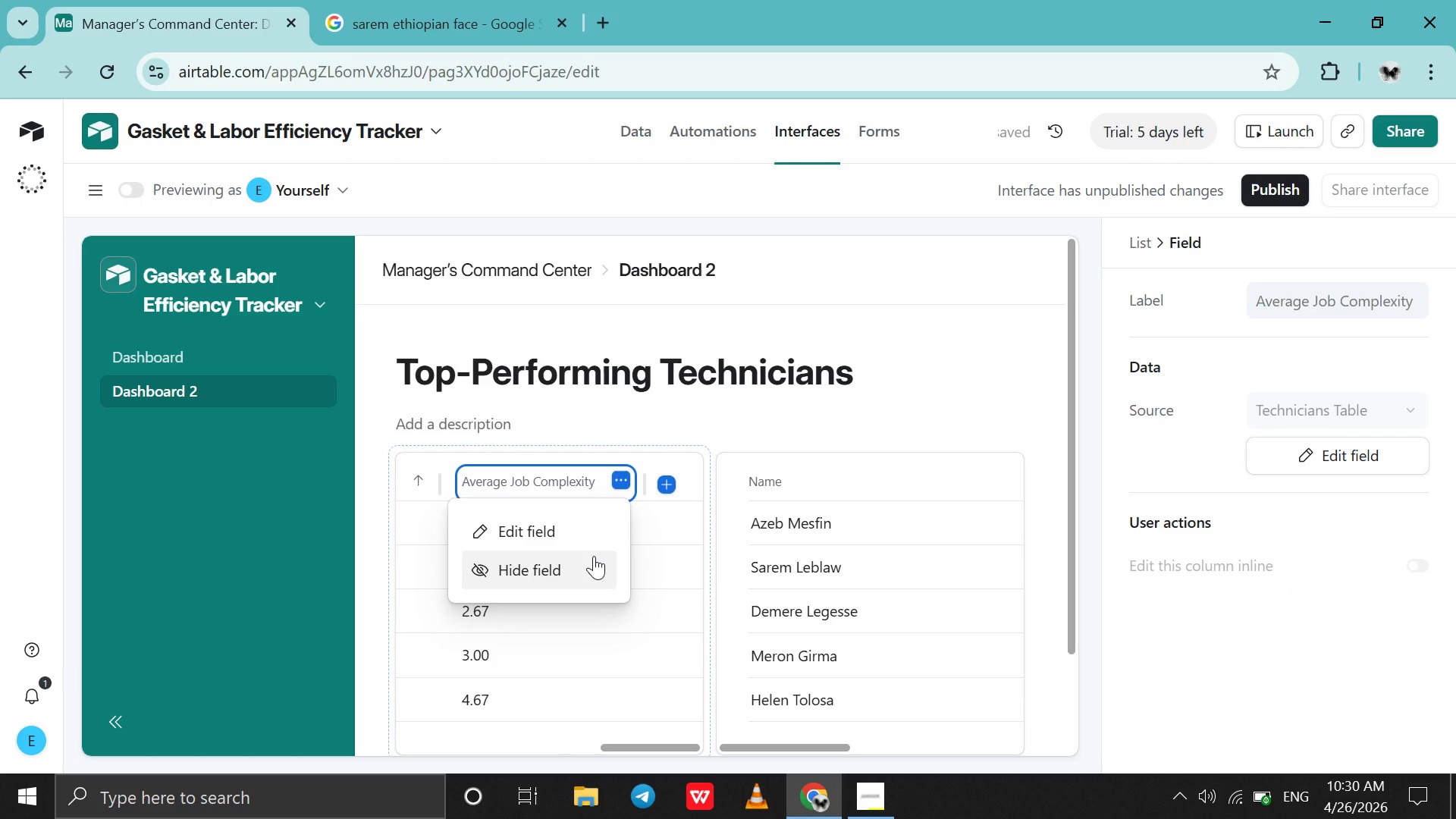 
left_click([594, 556])
 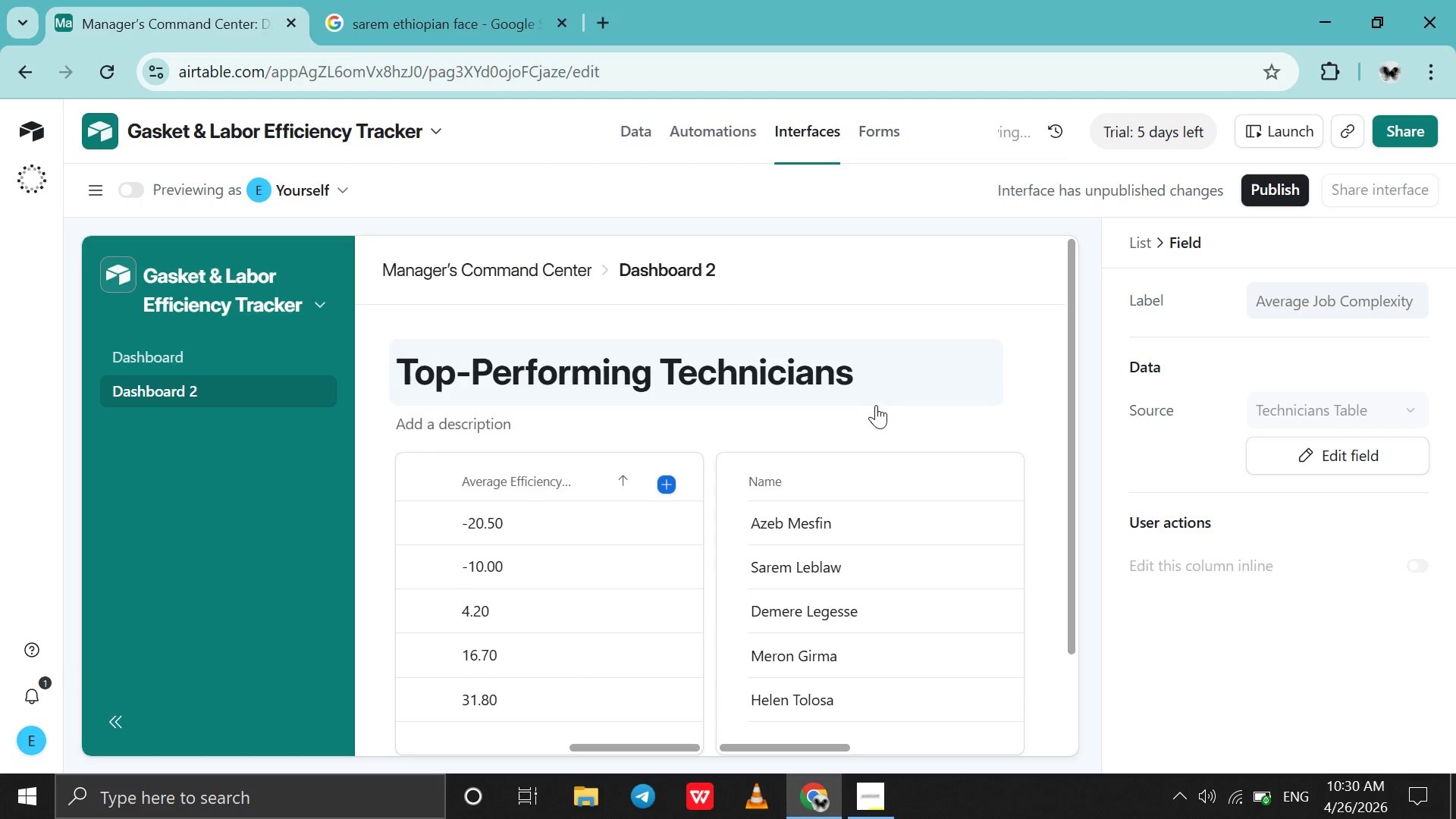 
left_click([874, 406])
 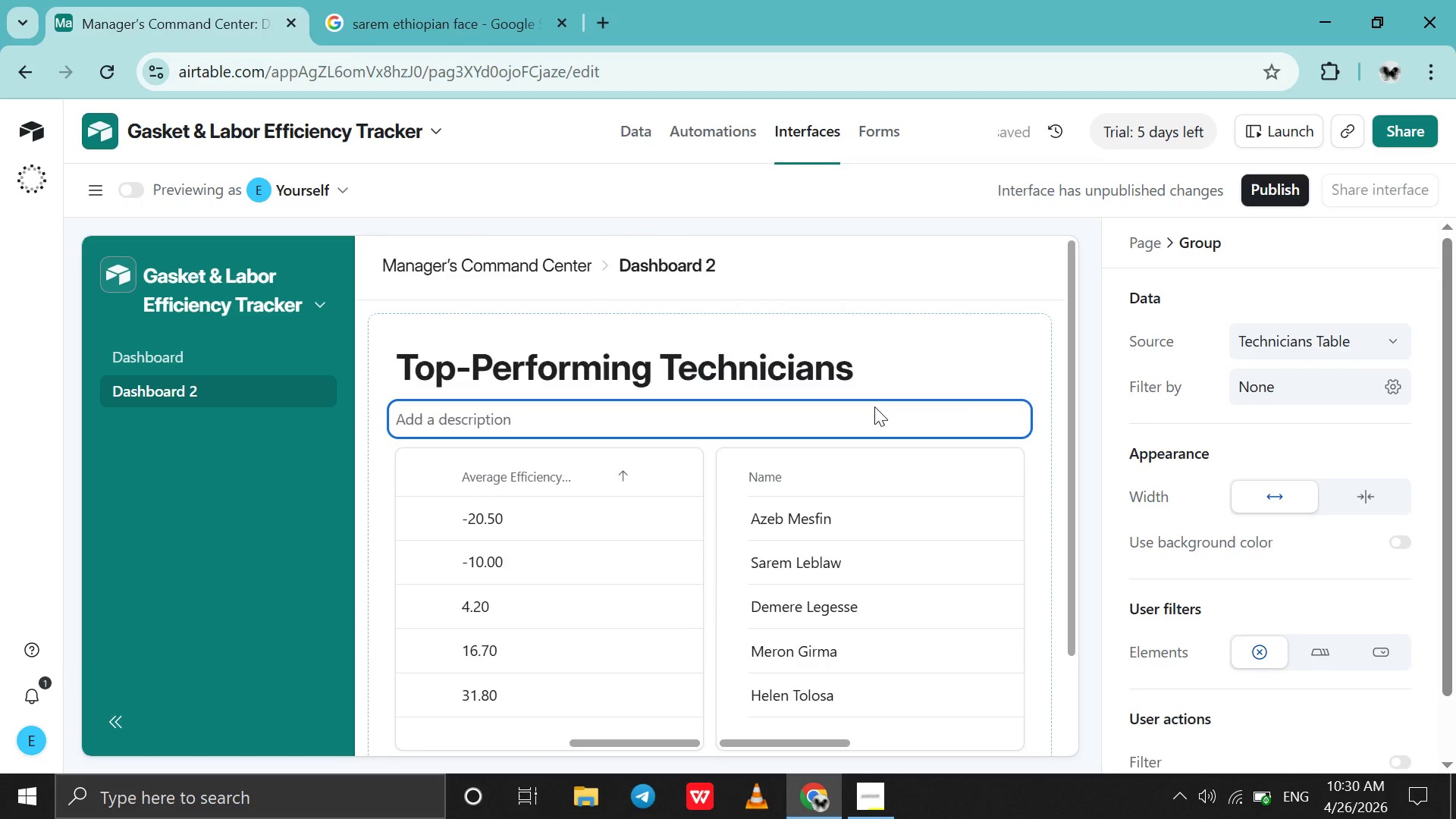 
scroll: coordinate [874, 406], scroll_direction: down, amount: 3.0
 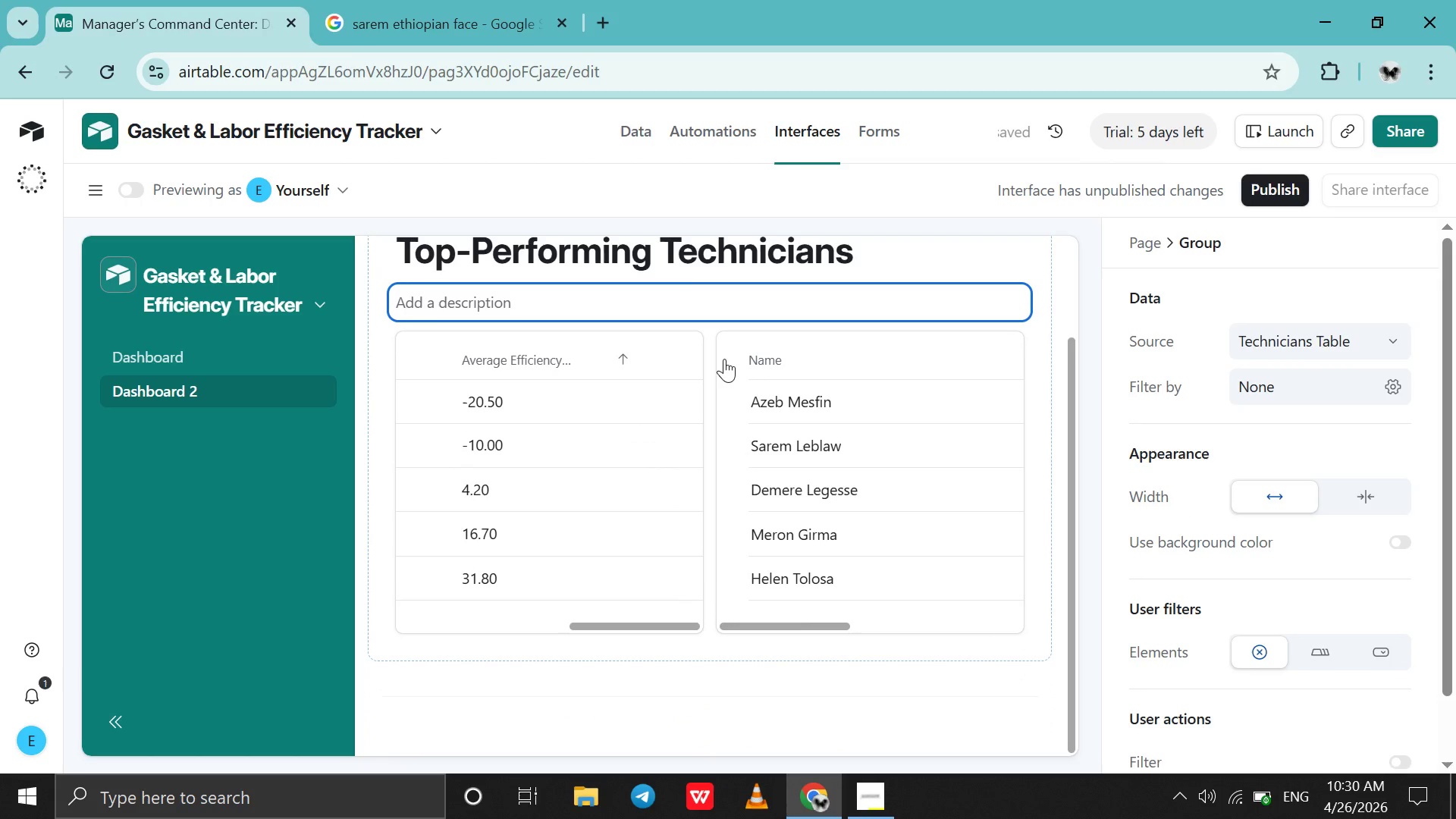 
left_click_drag(start_coordinate=[723, 359], to_coordinate=[442, 698])
 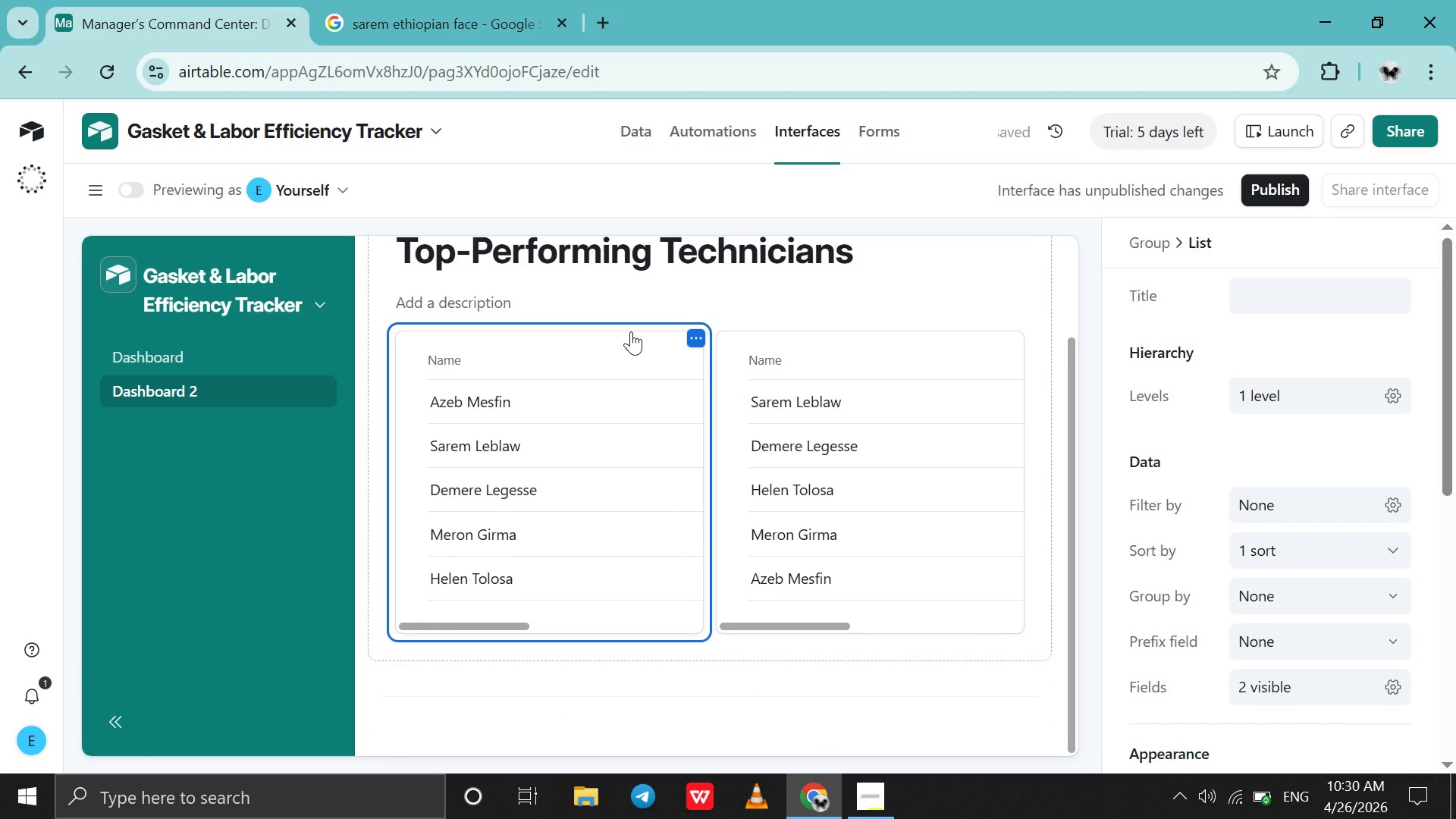 
left_click_drag(start_coordinate=[631, 330], to_coordinate=[774, 681])
 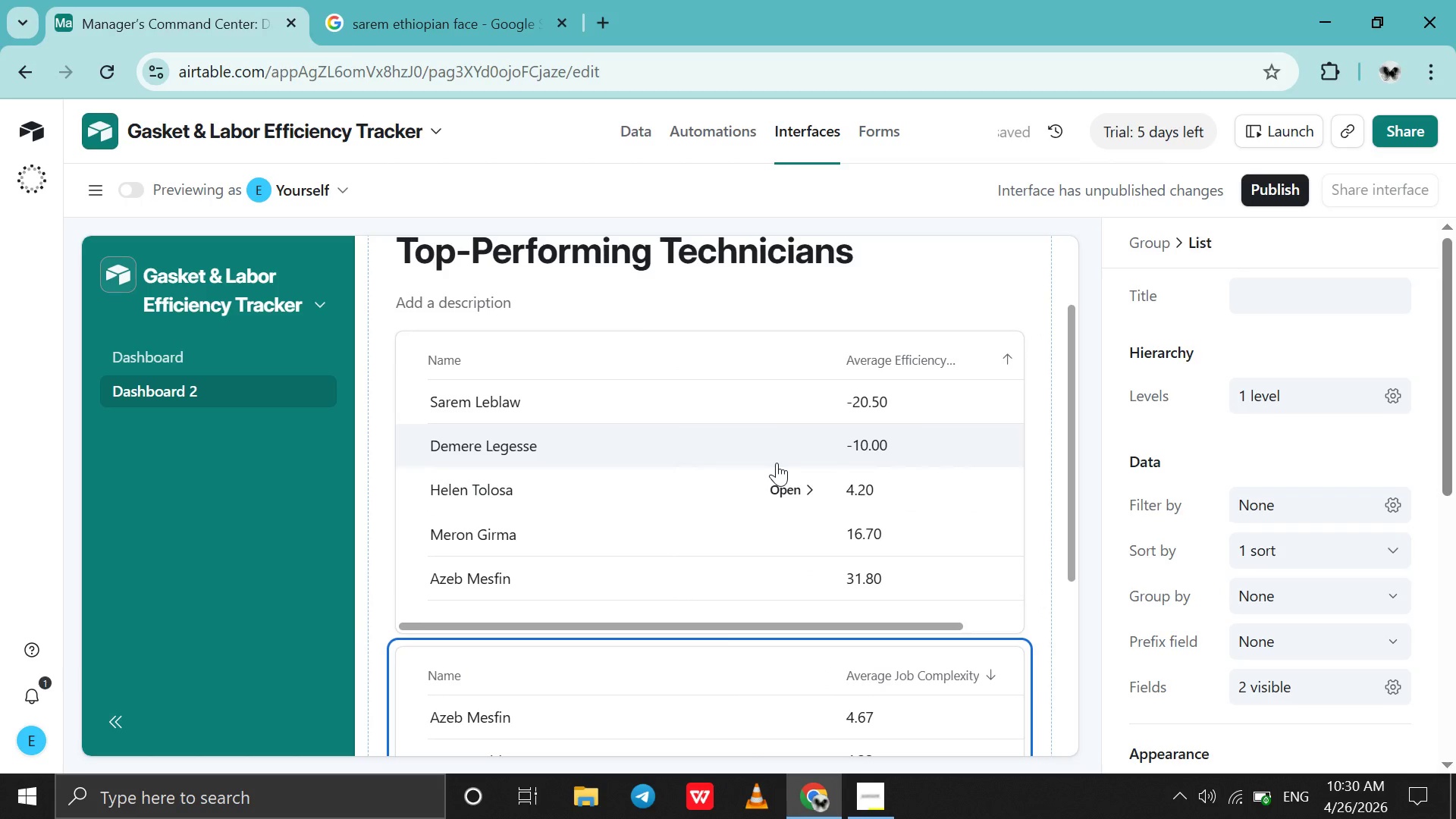 
scroll: coordinate [777, 463], scroll_direction: down, amount: 7.0
 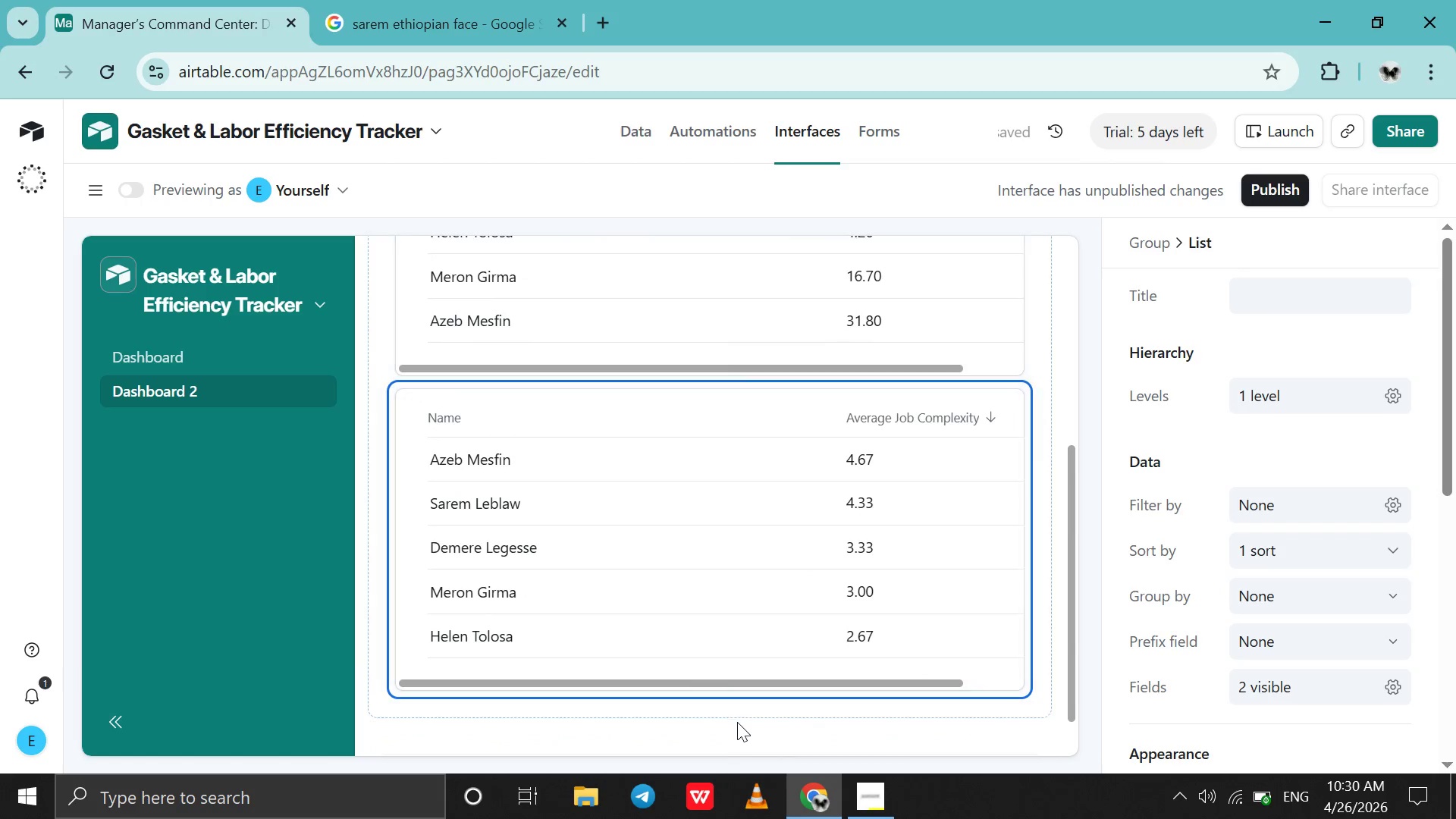 
left_click([737, 722])
 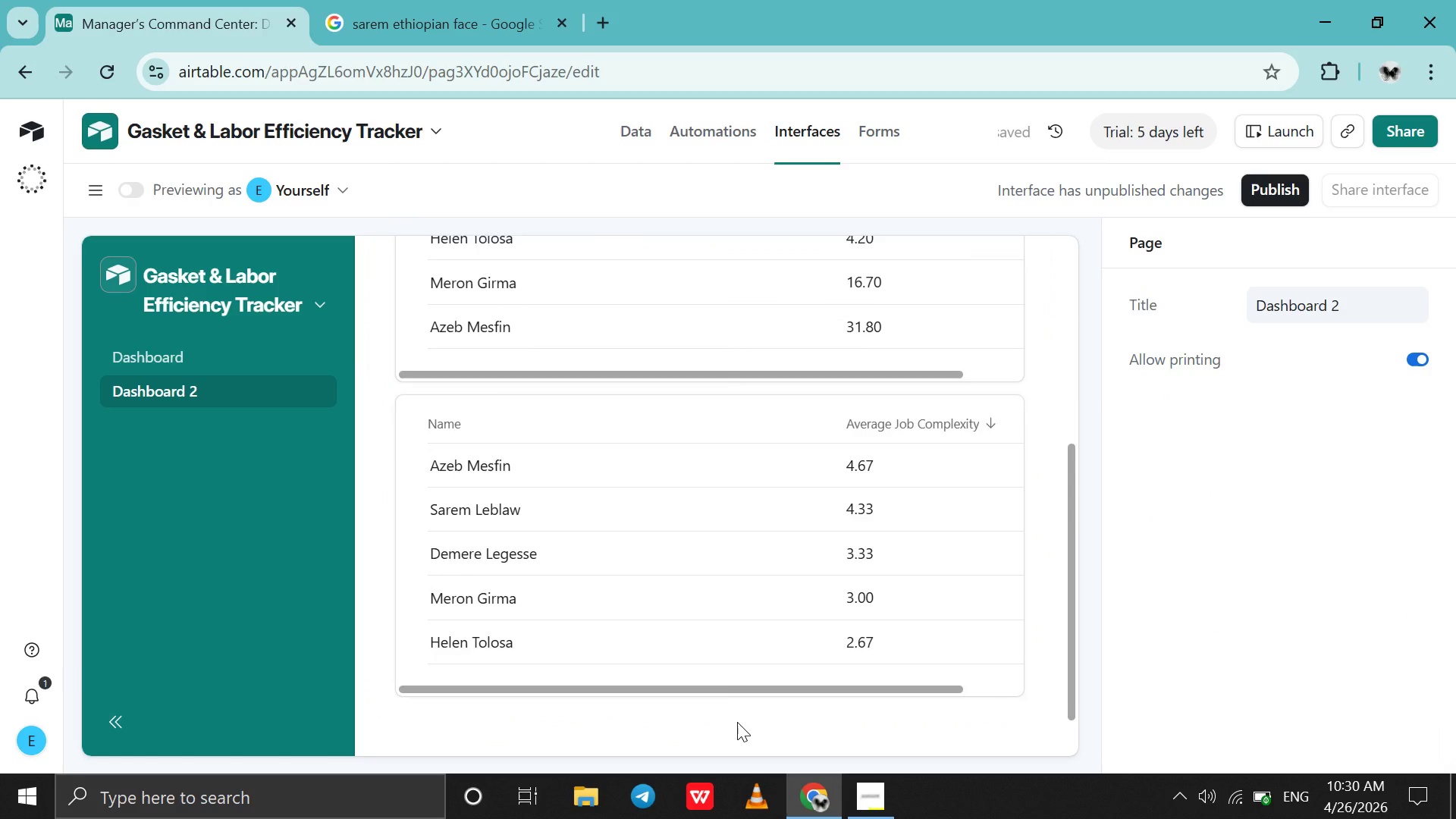 
scroll: coordinate [737, 722], scroll_direction: up, amount: 12.0
 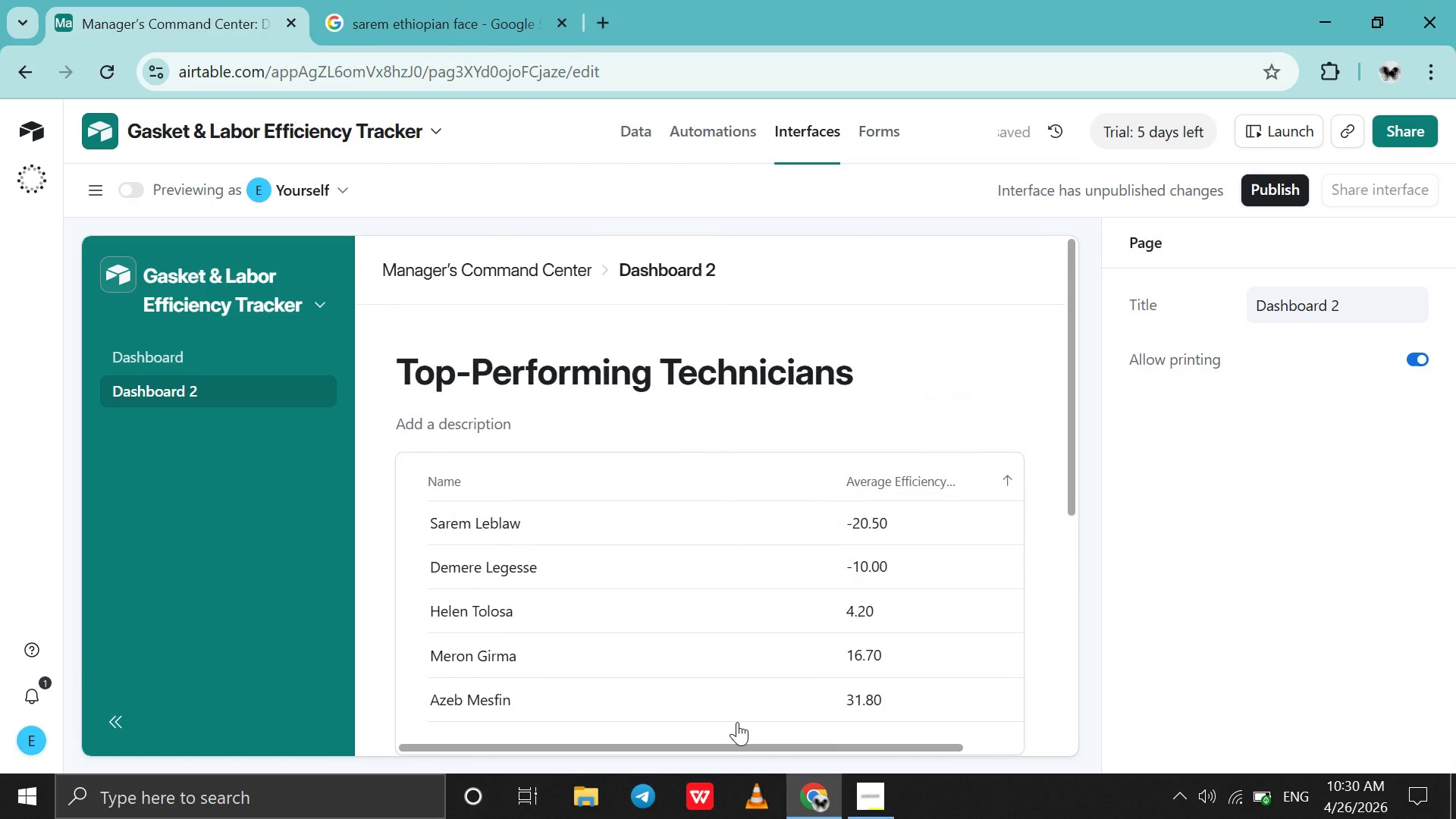 
scroll: coordinate [737, 722], scroll_direction: none, amount: 0.0
 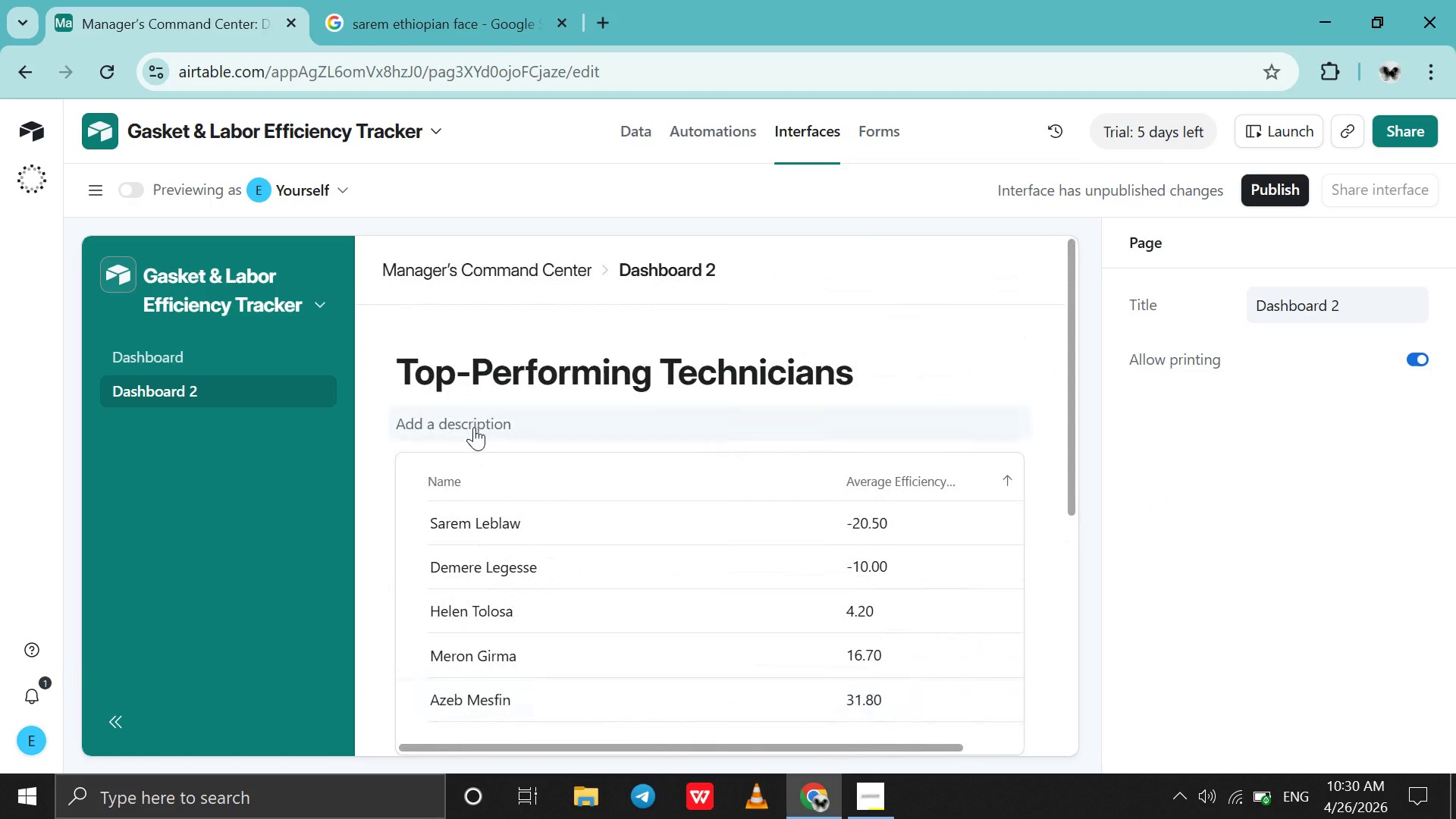 
left_click([474, 427])
 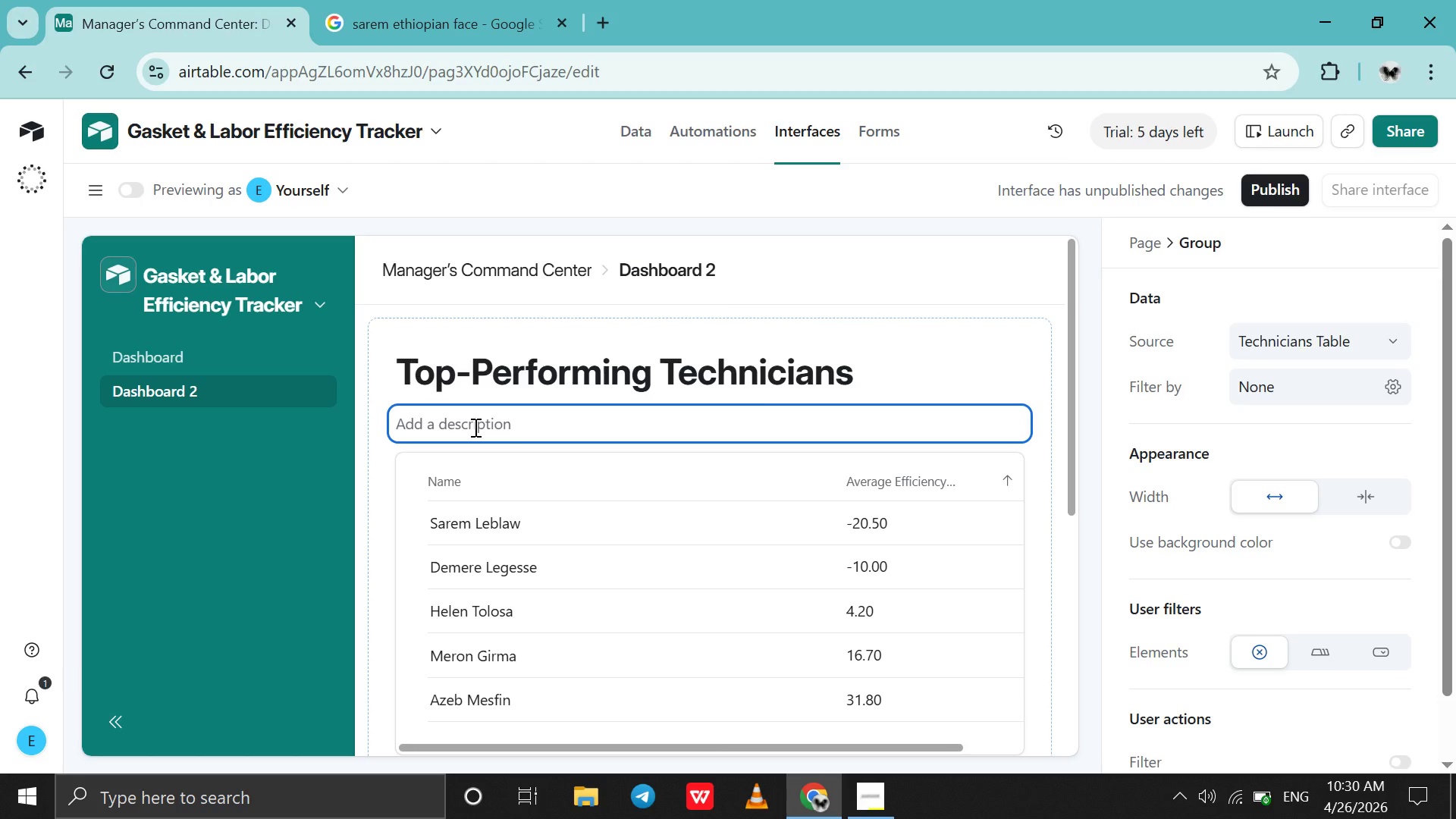 
left_click([474, 427])
 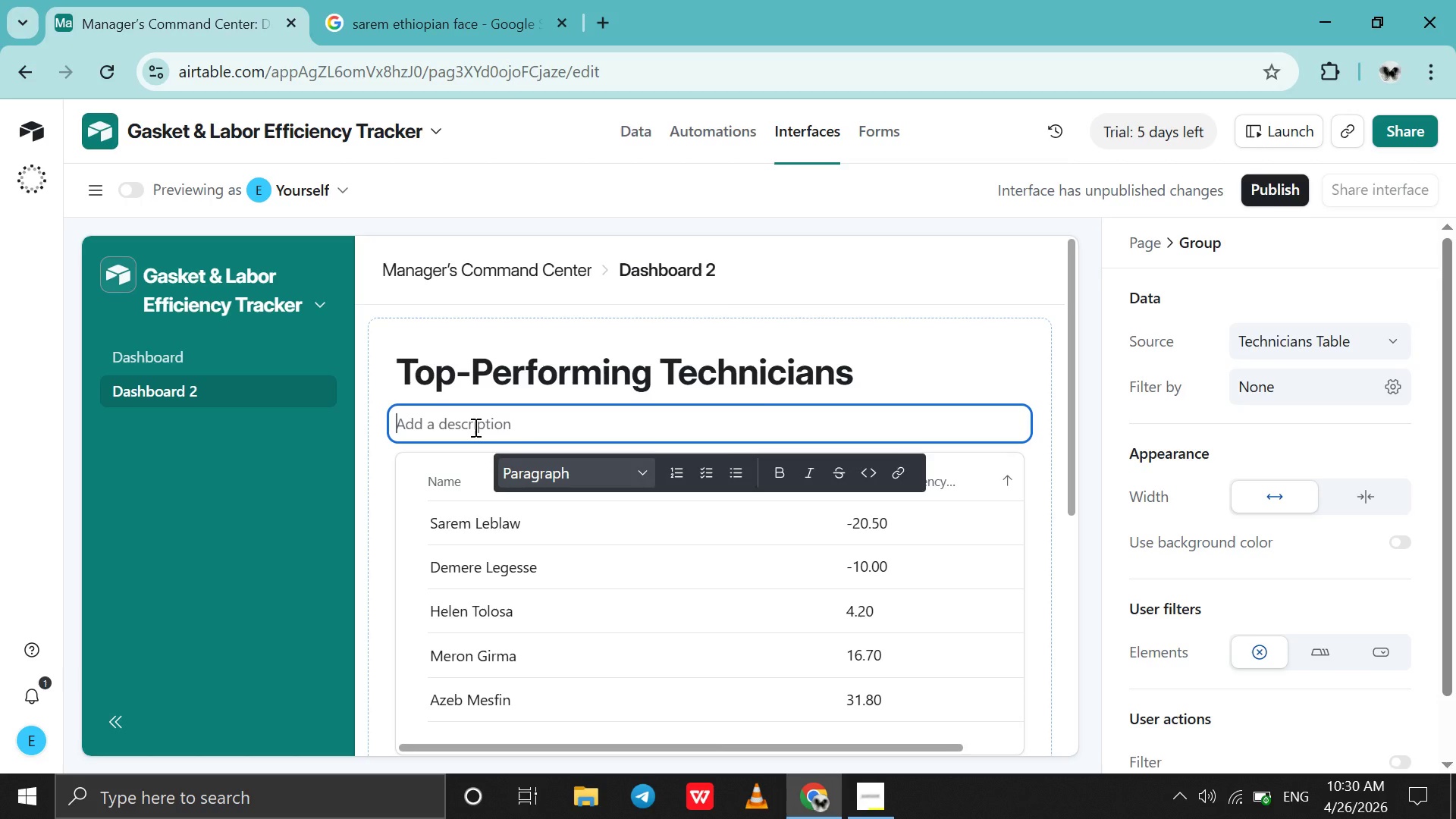 
type(b)
key(Backspace)
type(Based on )
 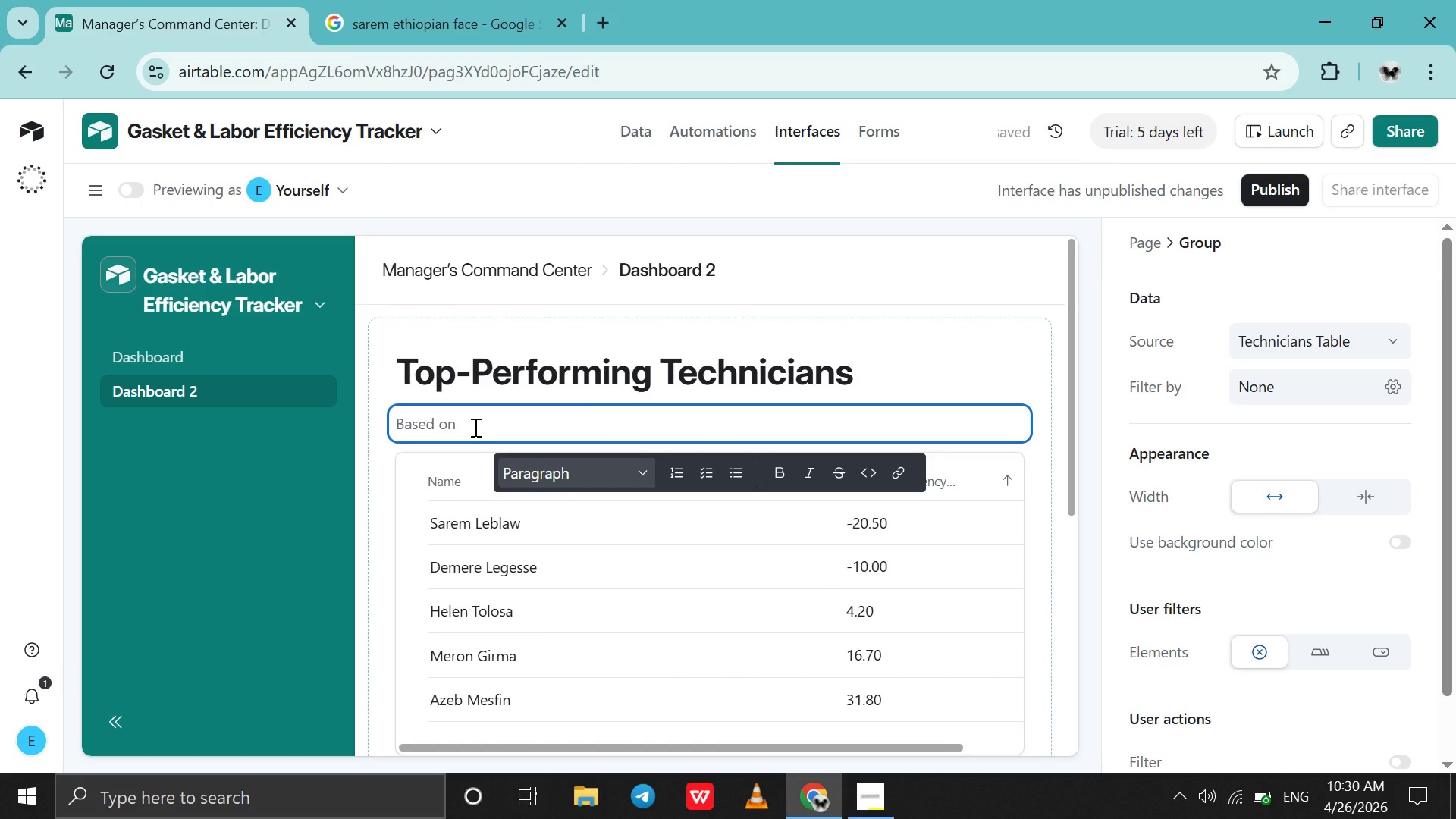 
hold_key(key=ShiftLeft, duration=1.51)
 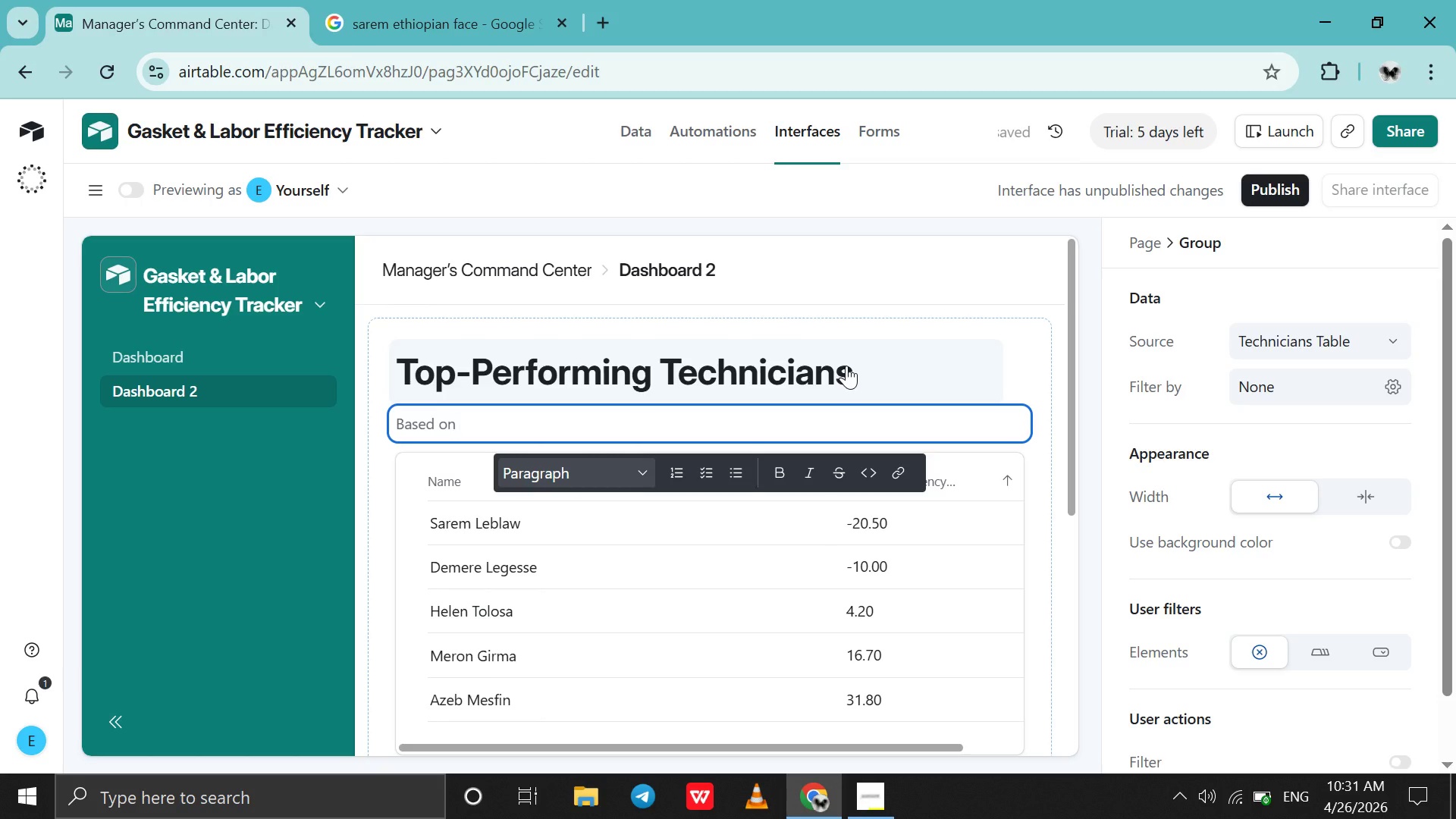 
type(speed o)
key(Backspace)
 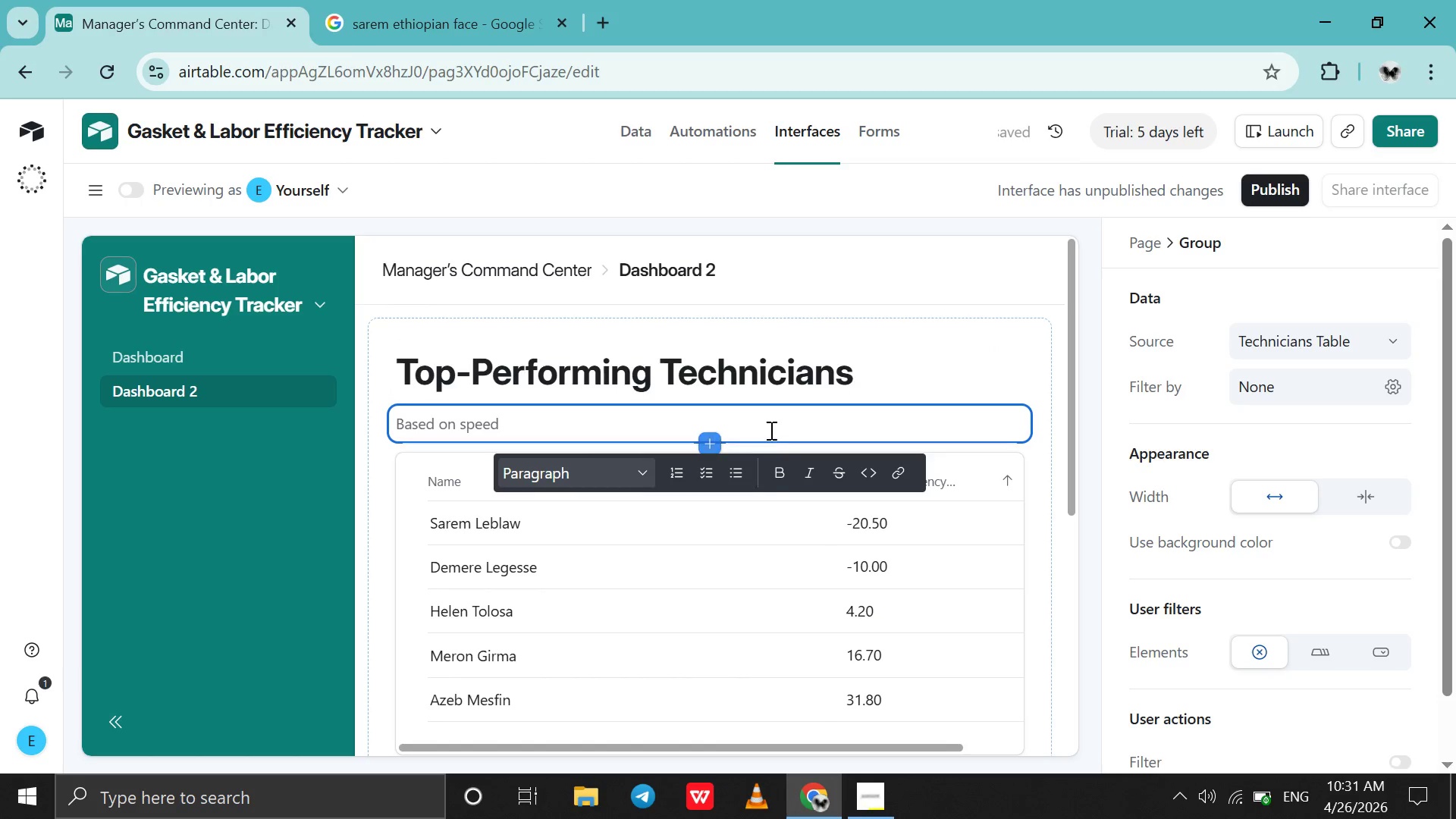 
scroll: coordinate [775, 538], scroll_direction: down, amount: 6.0
 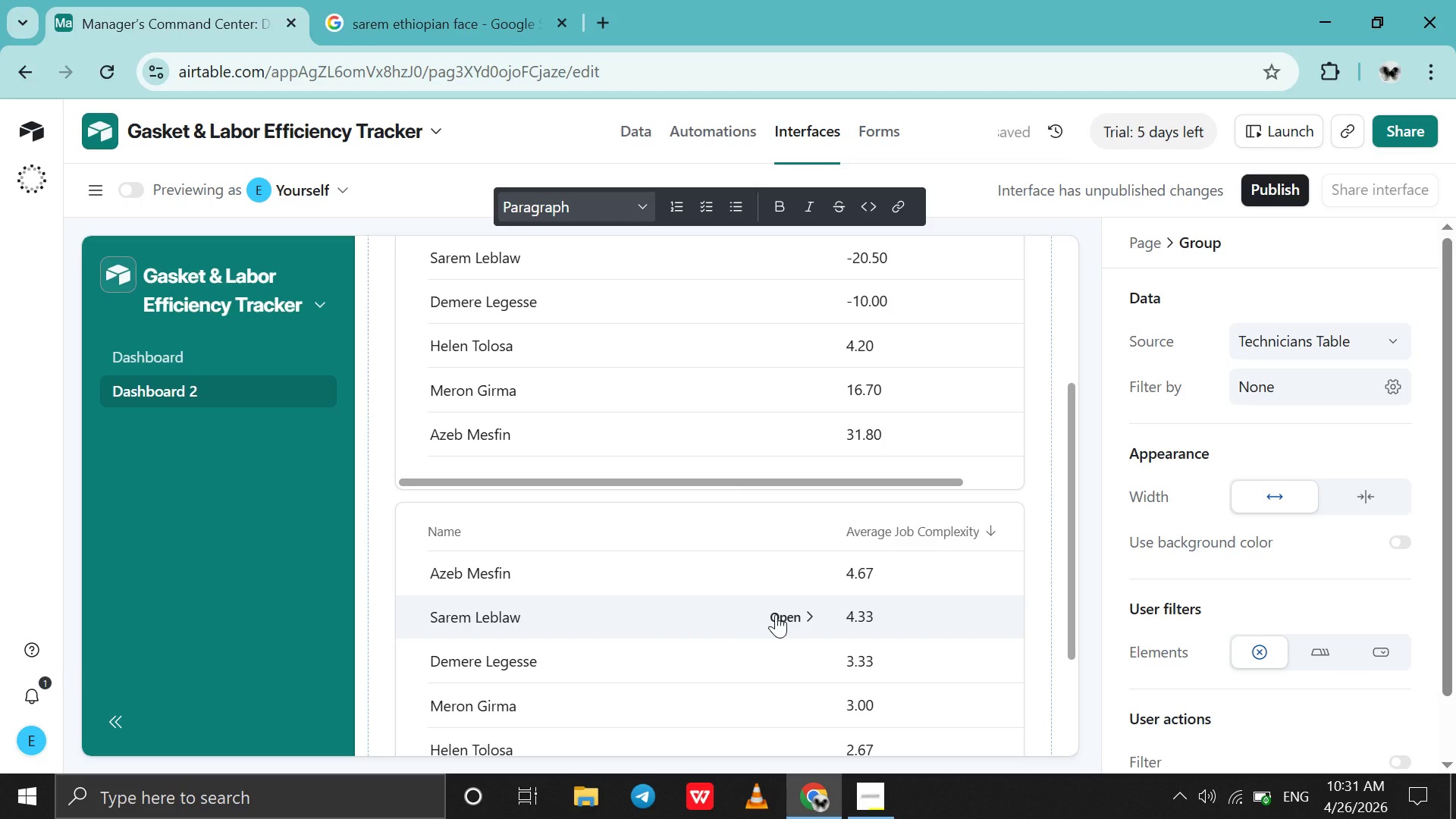 
left_click([776, 614])
 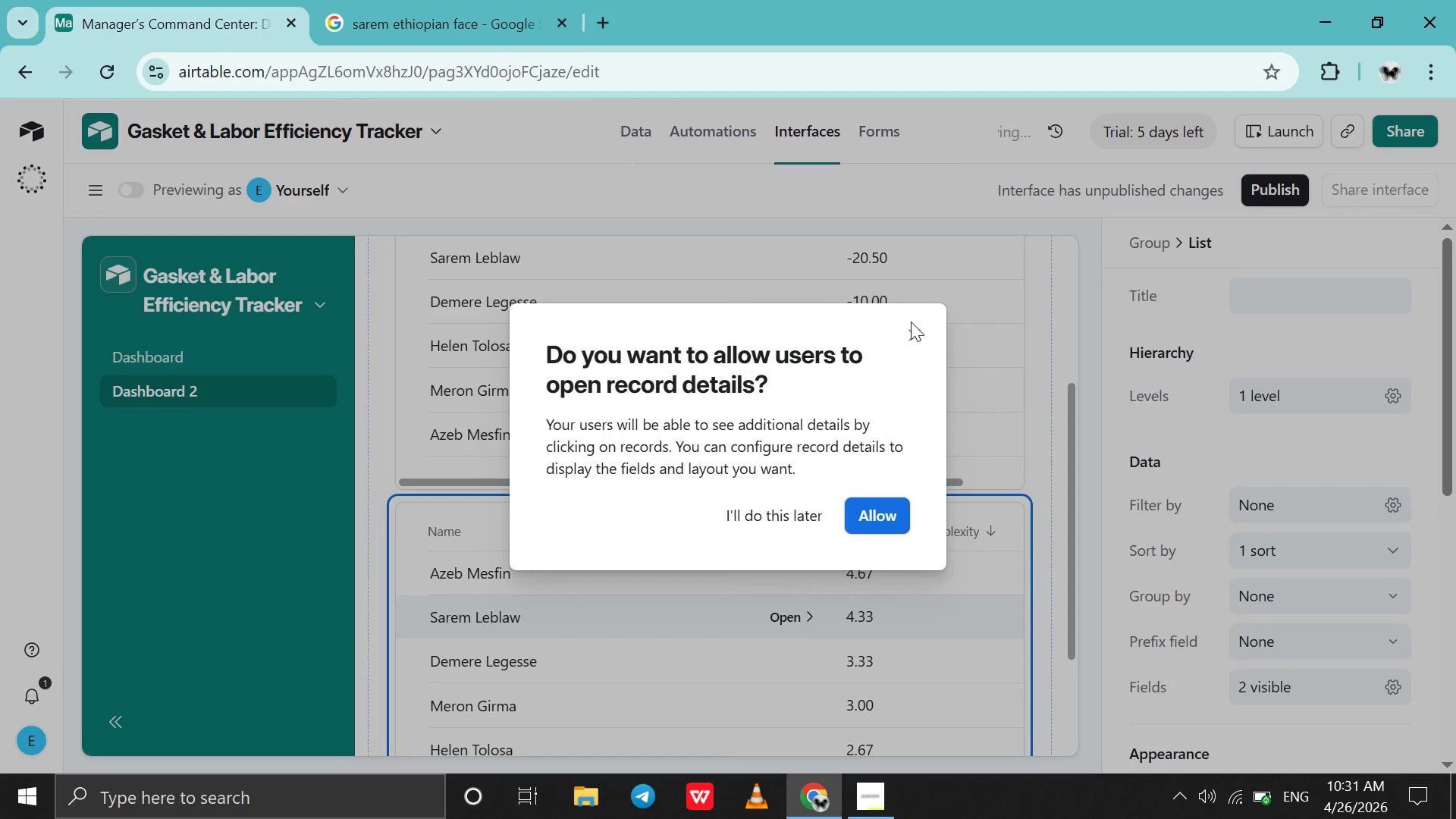 
left_click([922, 327])
 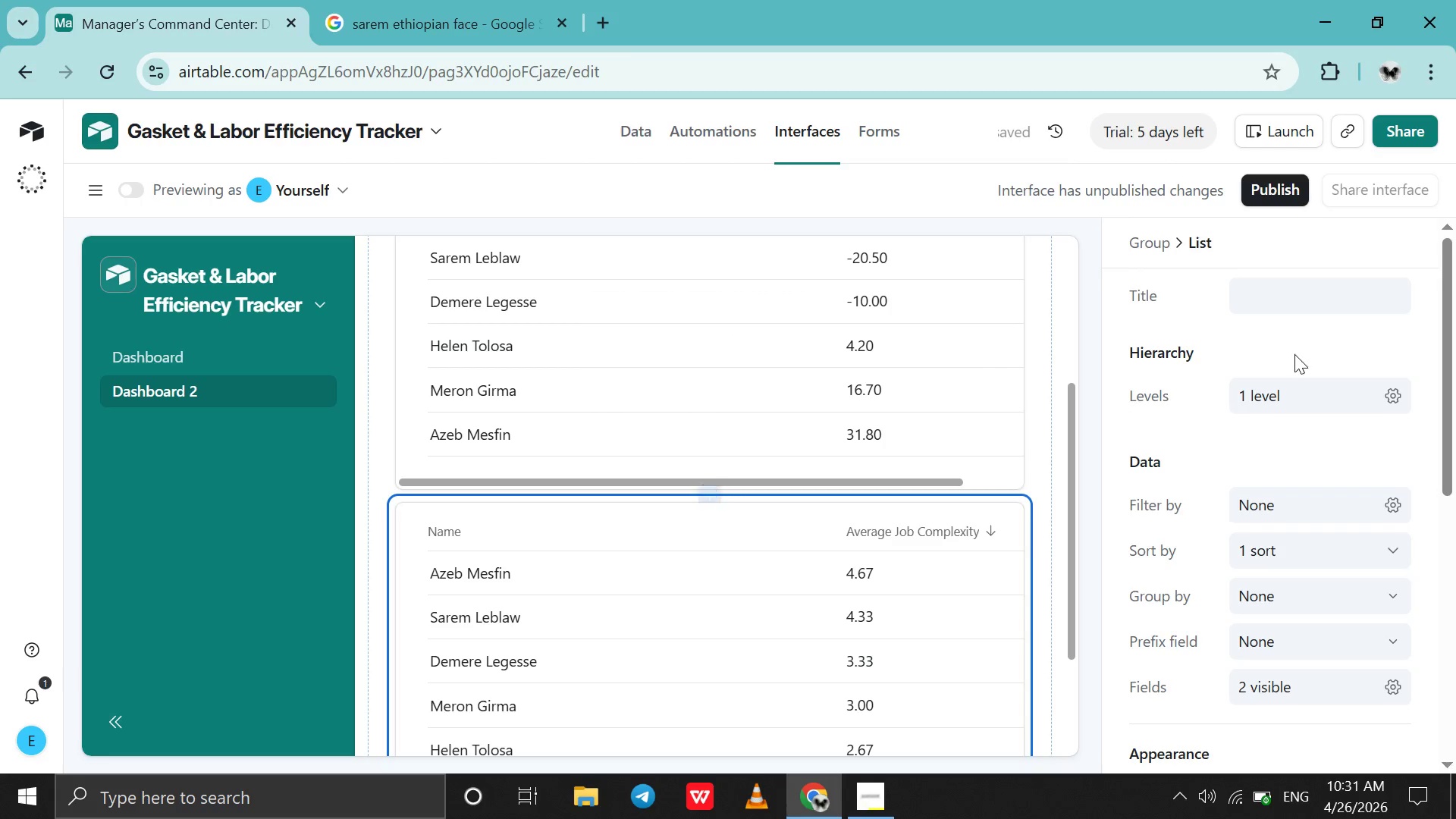 
scroll: coordinate [1294, 354], scroll_direction: up, amount: 38.0
 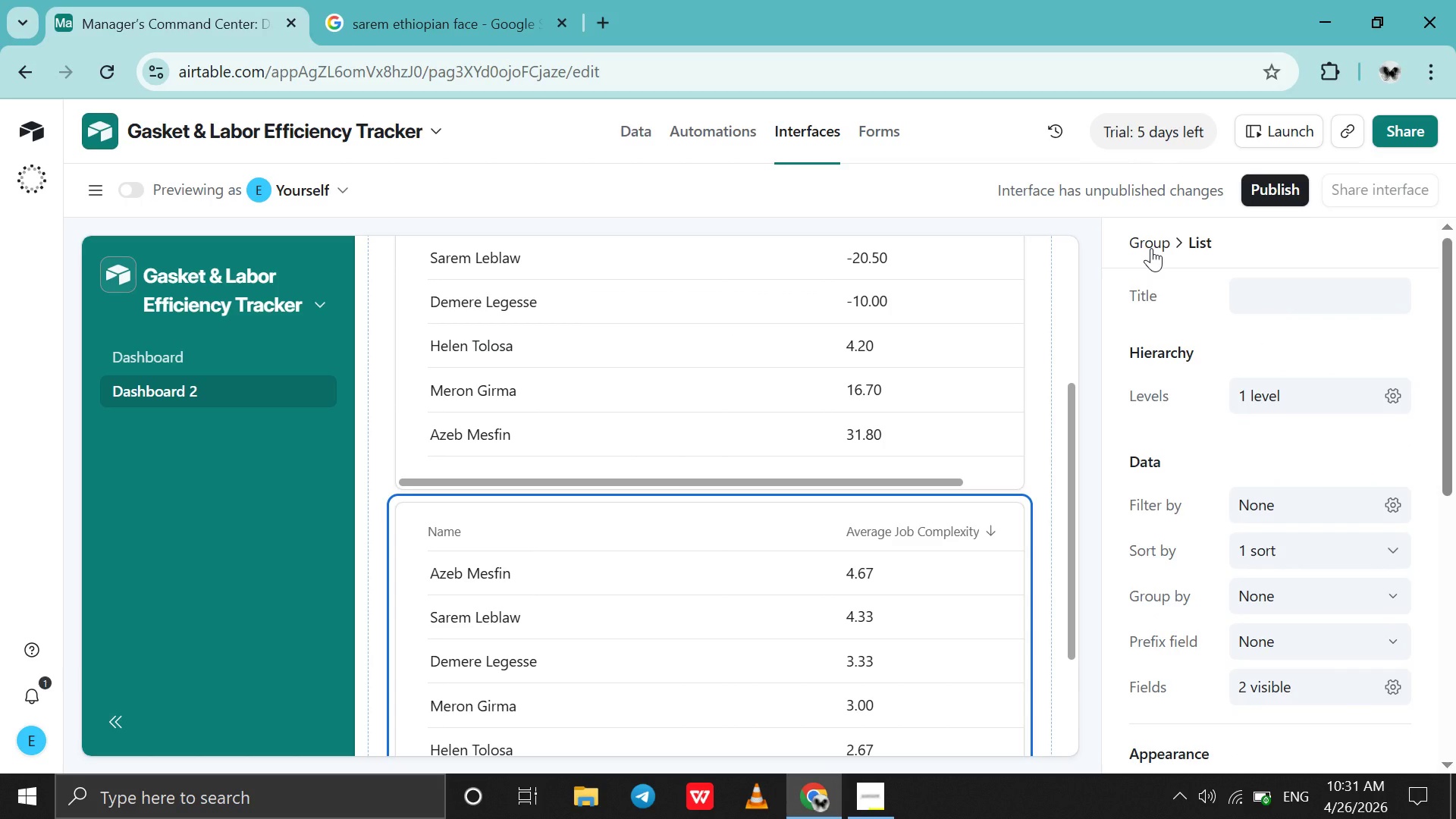 
left_click([1151, 248])
 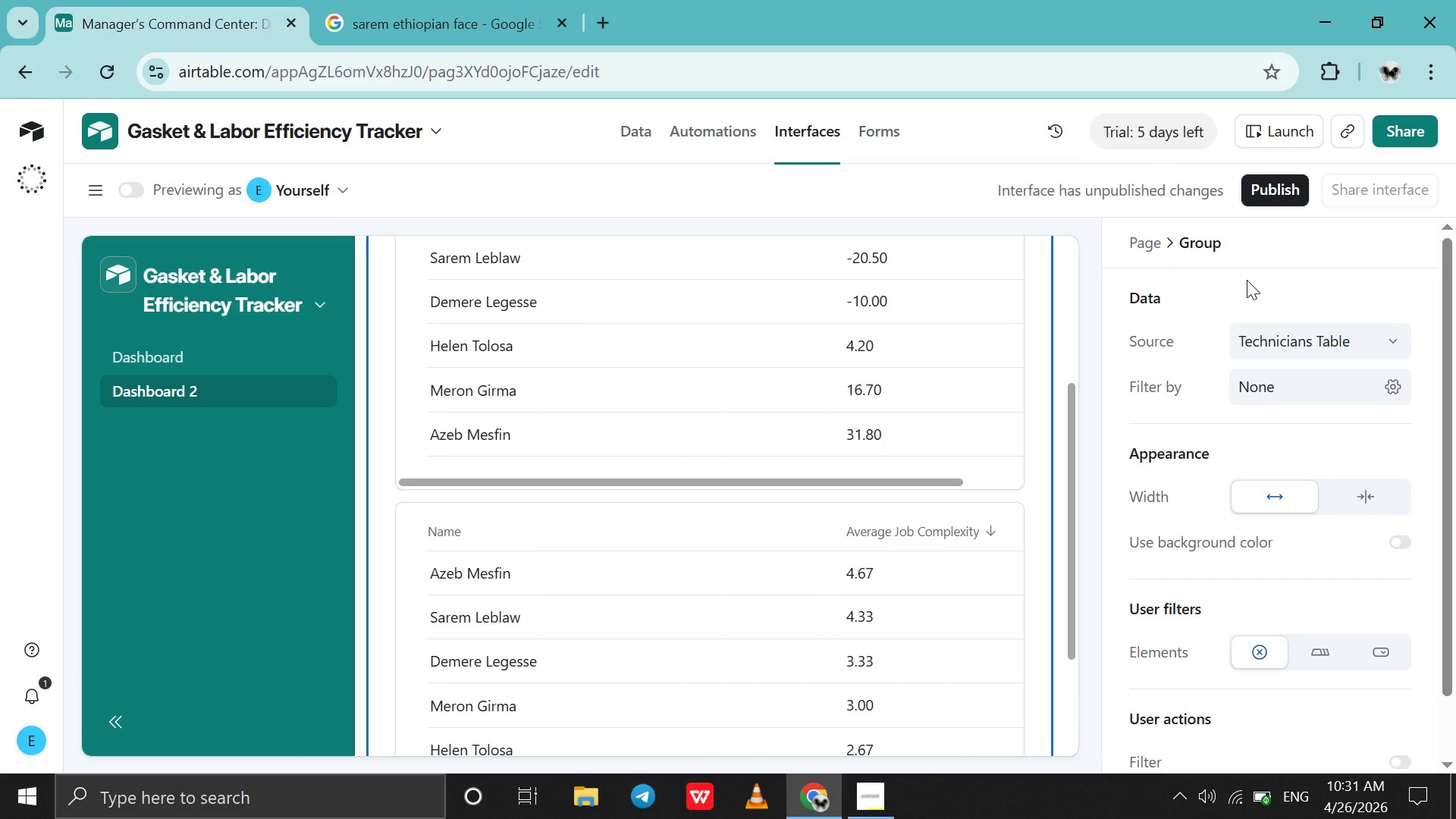 
left_click([1204, 253])
 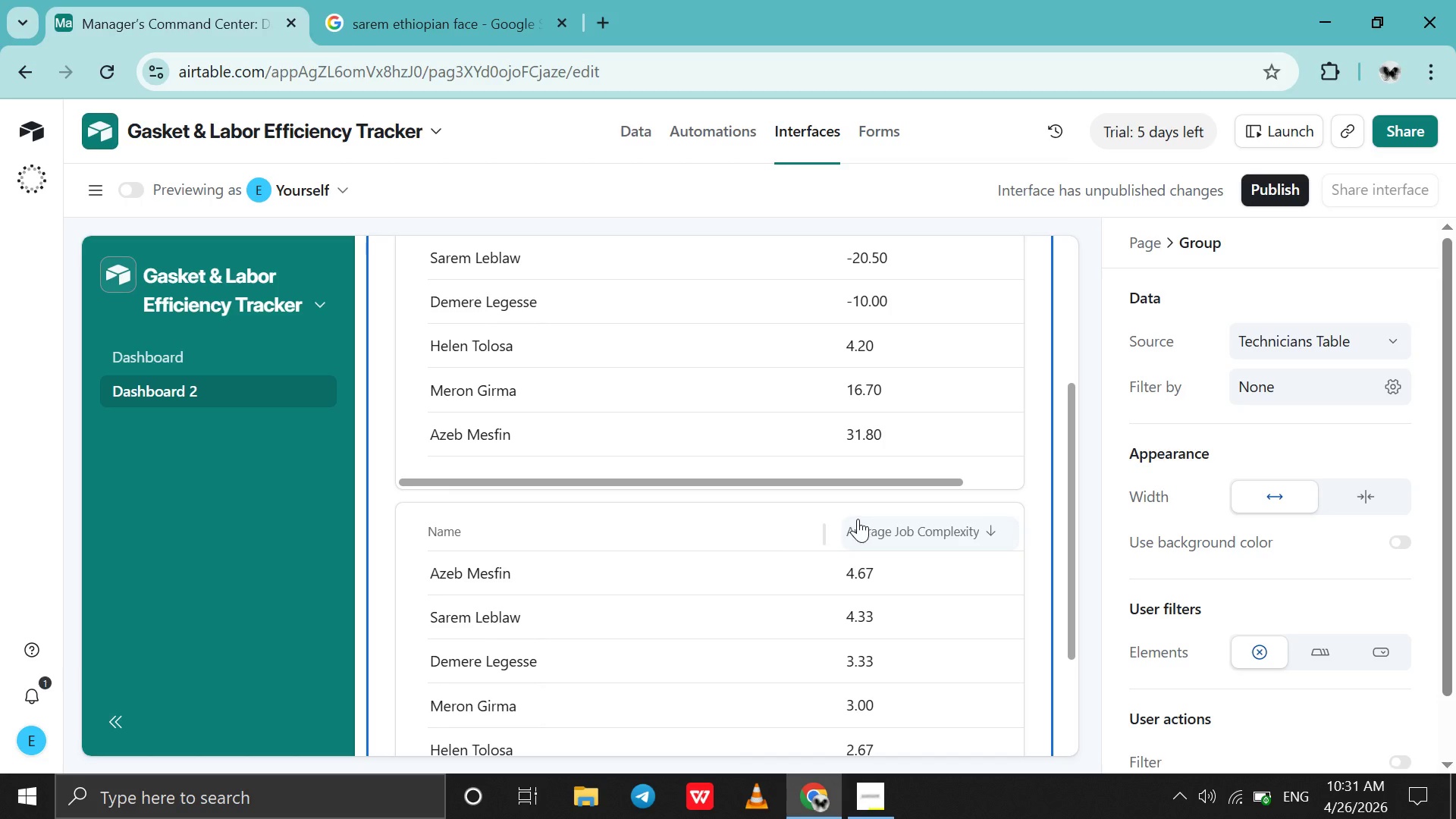 
scroll: coordinate [810, 378], scroll_direction: up, amount: 10.0
 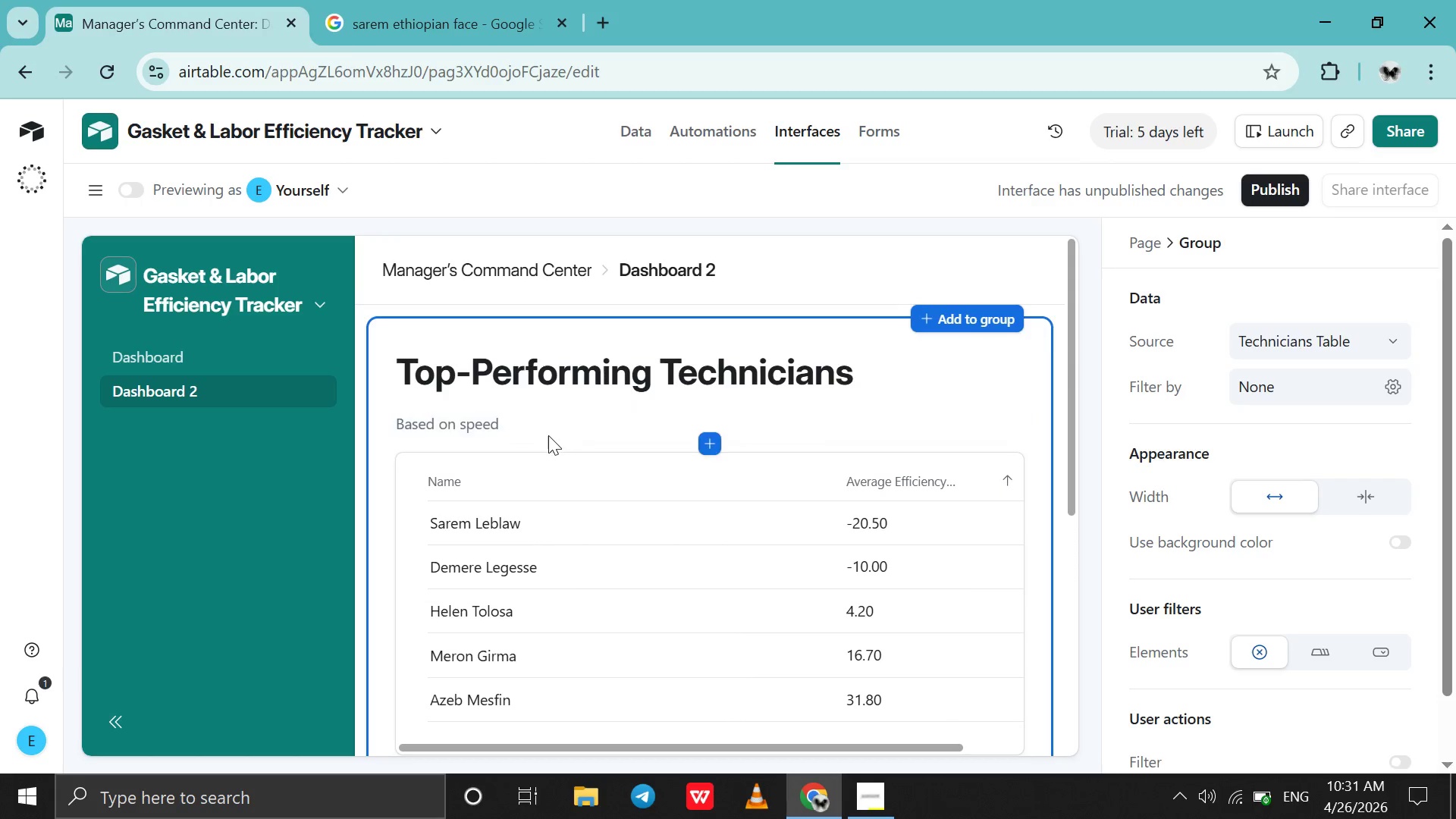 
left_click([548, 435])
 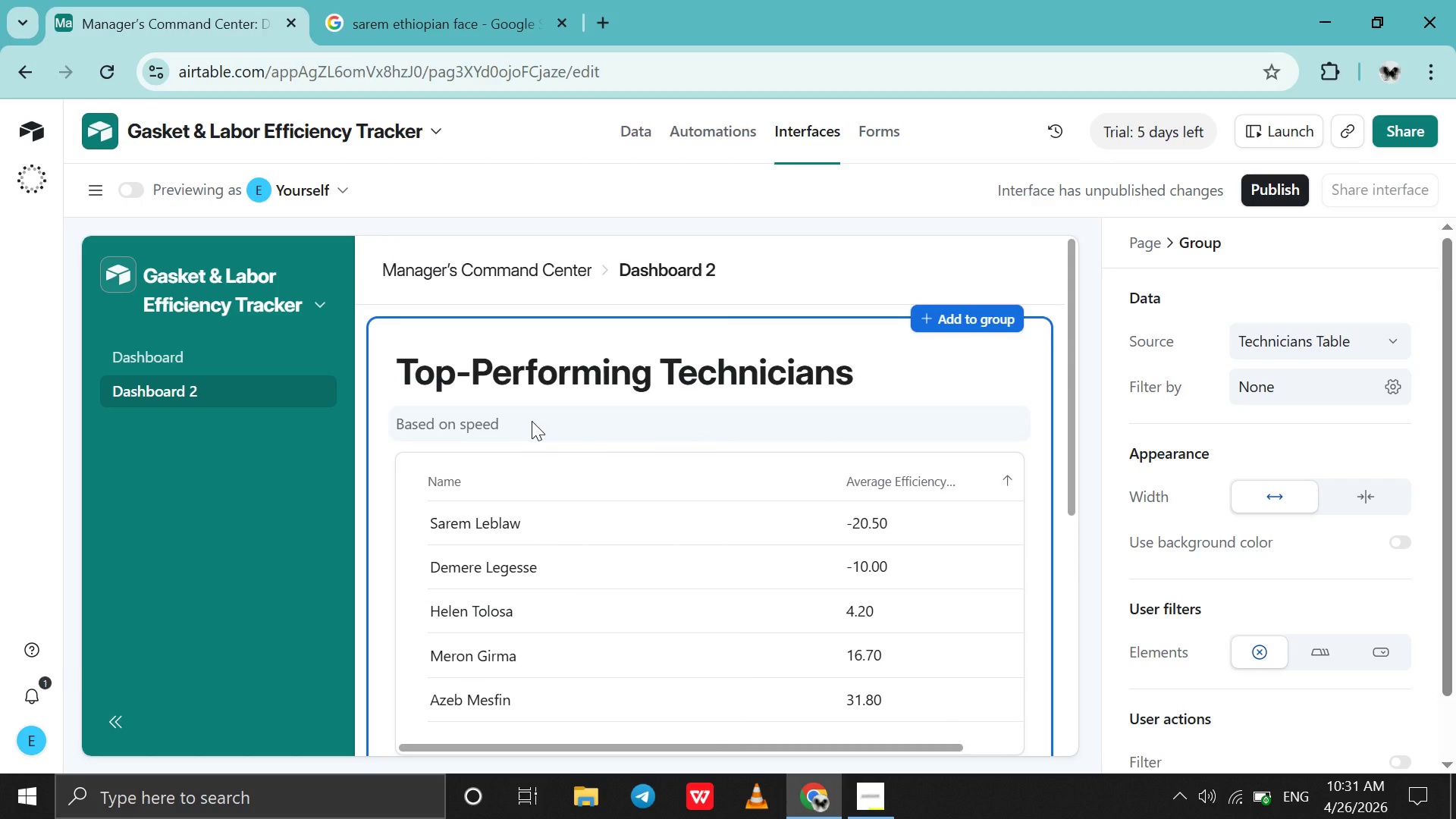 
double_click([532, 421])
 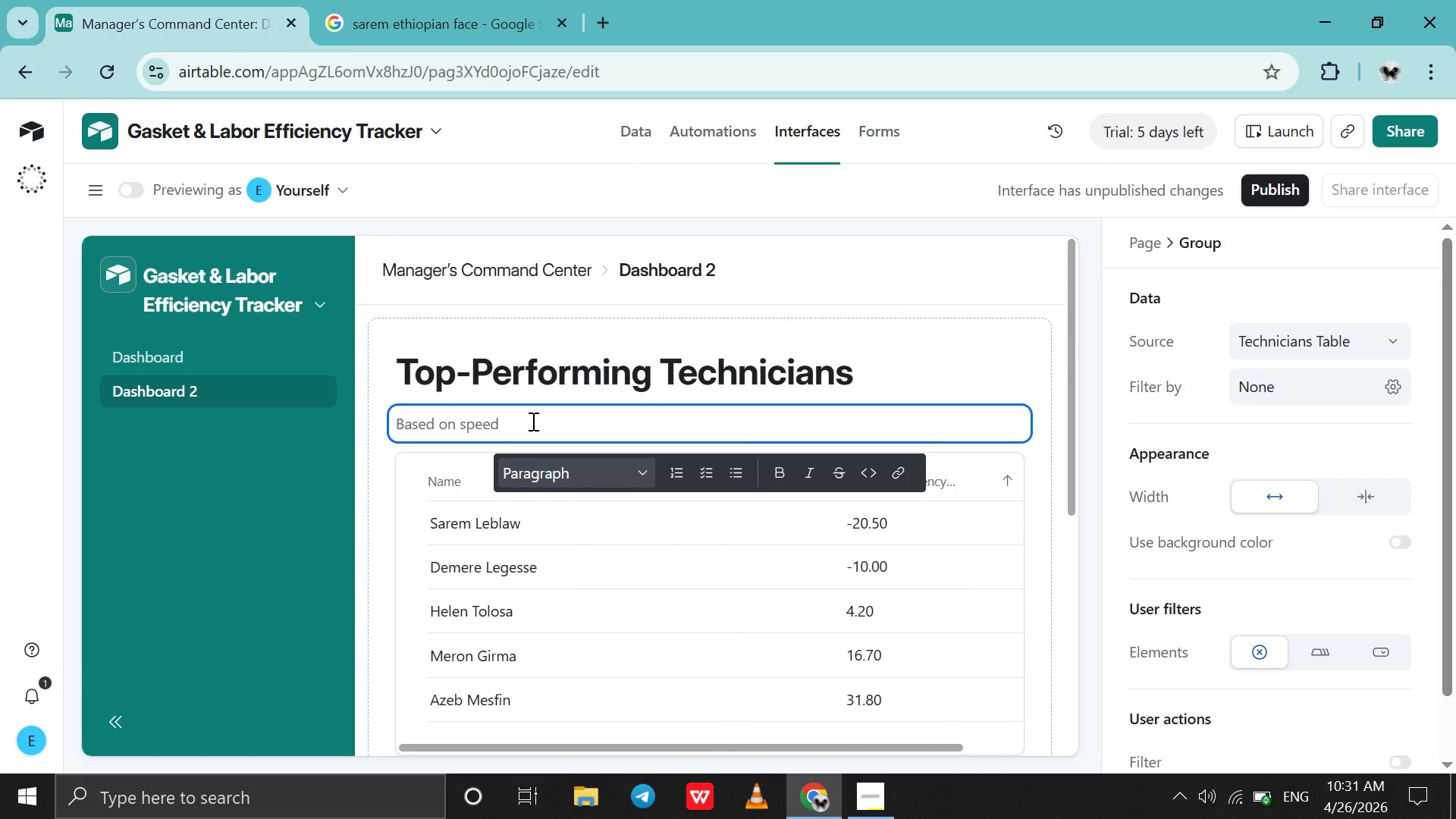 
type(and jobcomplexity)
 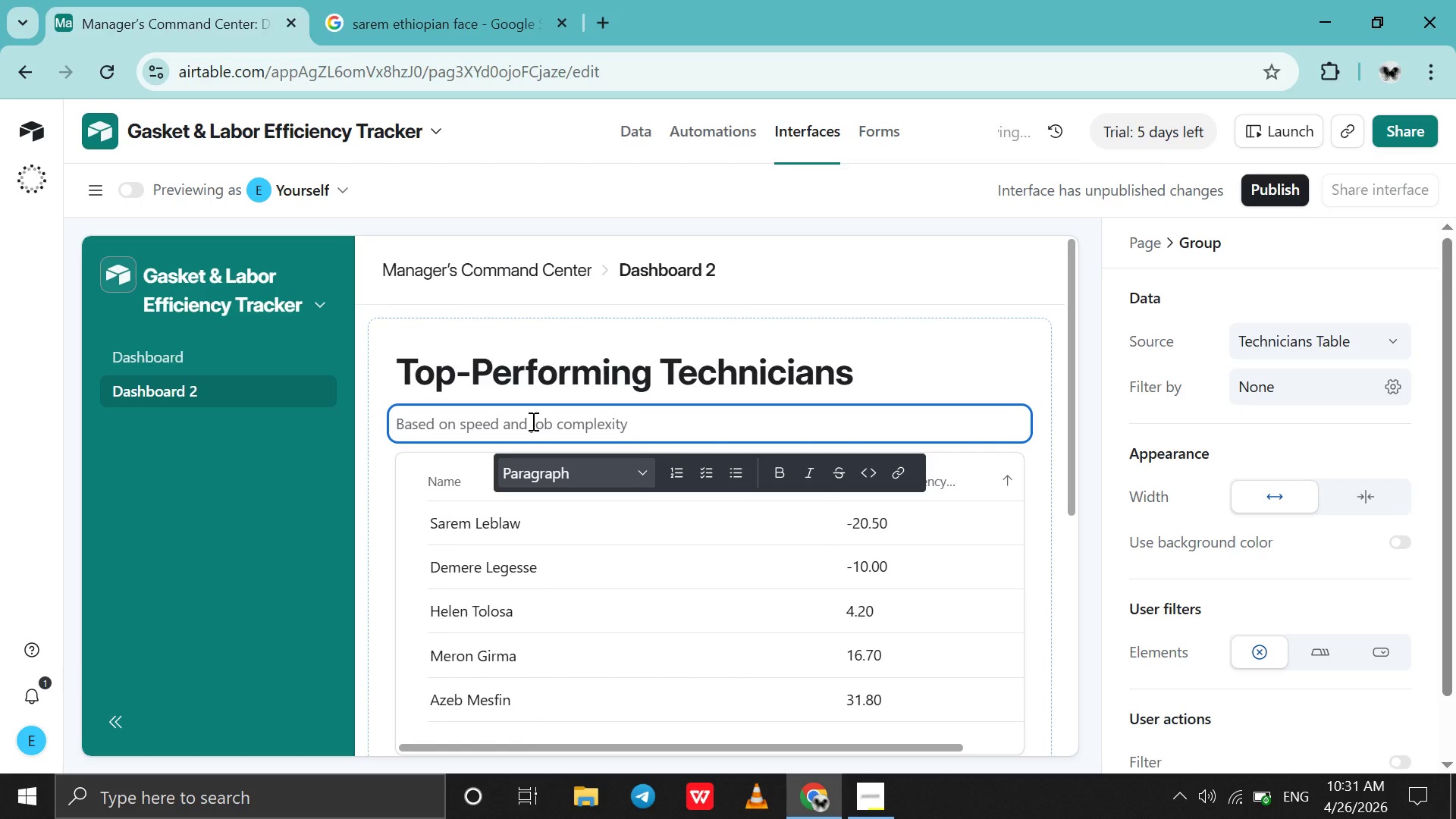 
scroll: coordinate [673, 600], scroll_direction: none, amount: 0.0
 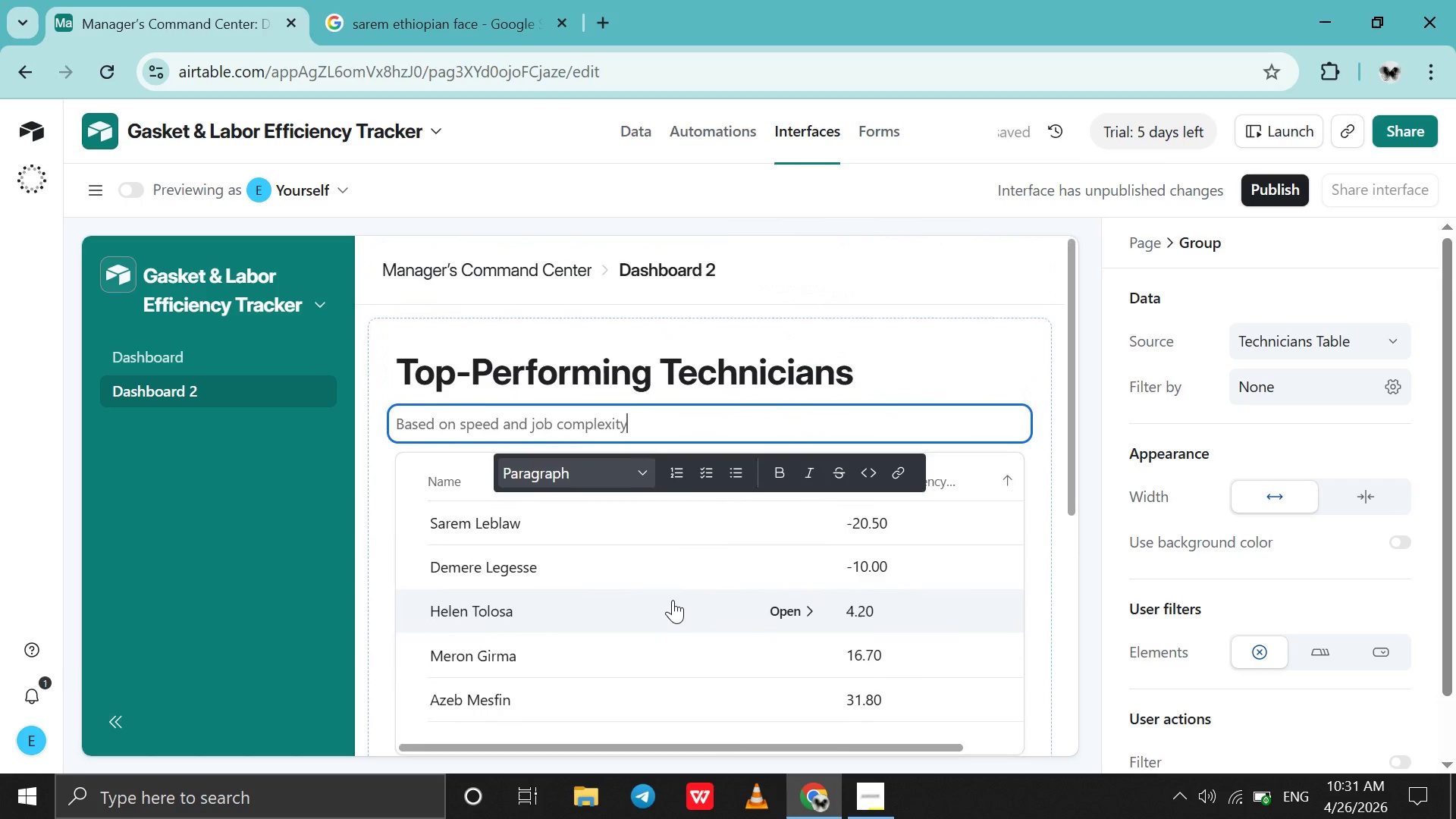 
scroll: coordinate [673, 600], scroll_direction: down, amount: 2.0
 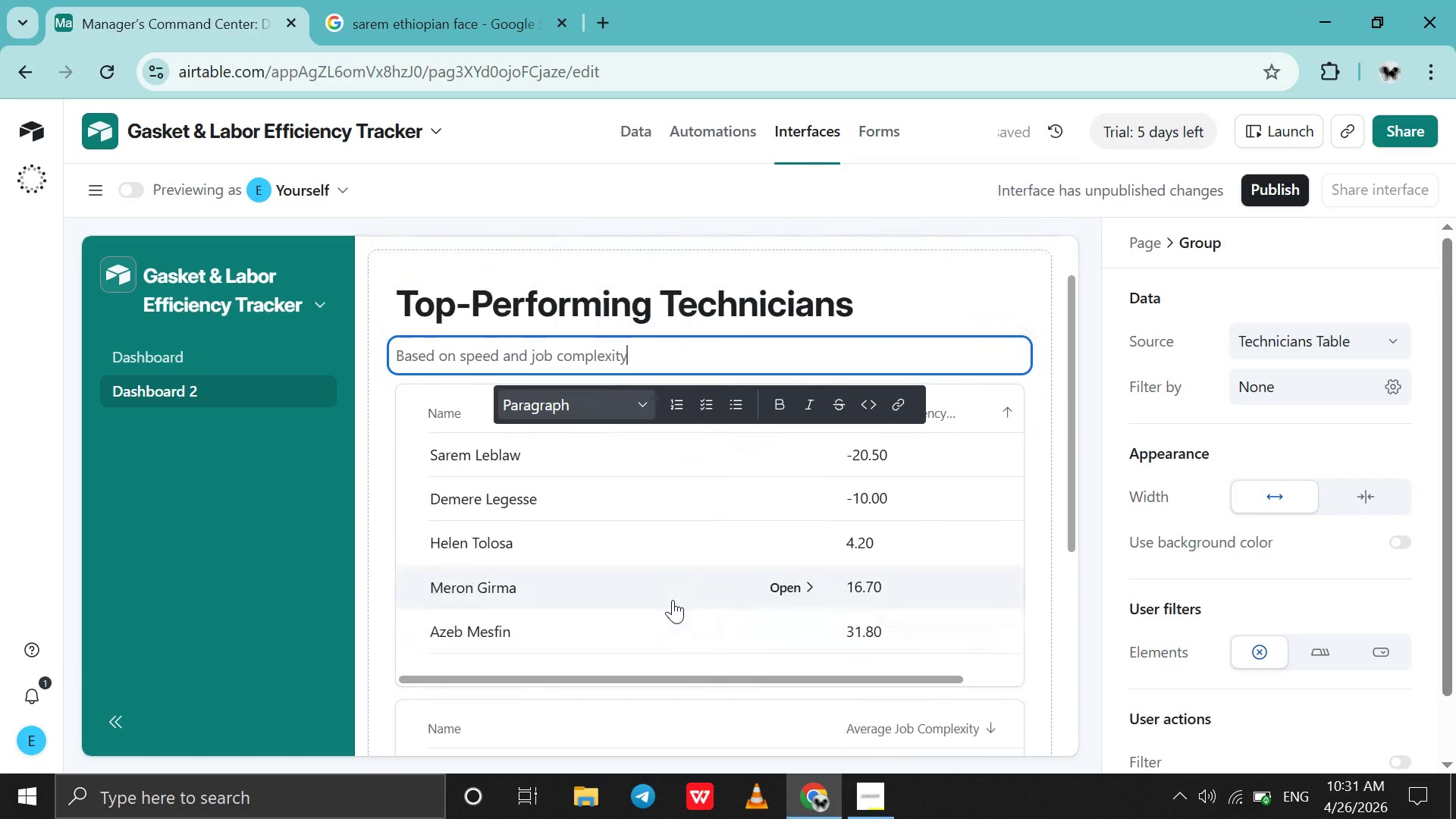 
type(, respectivly )
key(Backspace)
key(Backspace)
key(Backspace)
type(ely )
key(Backspace)
type(.)
 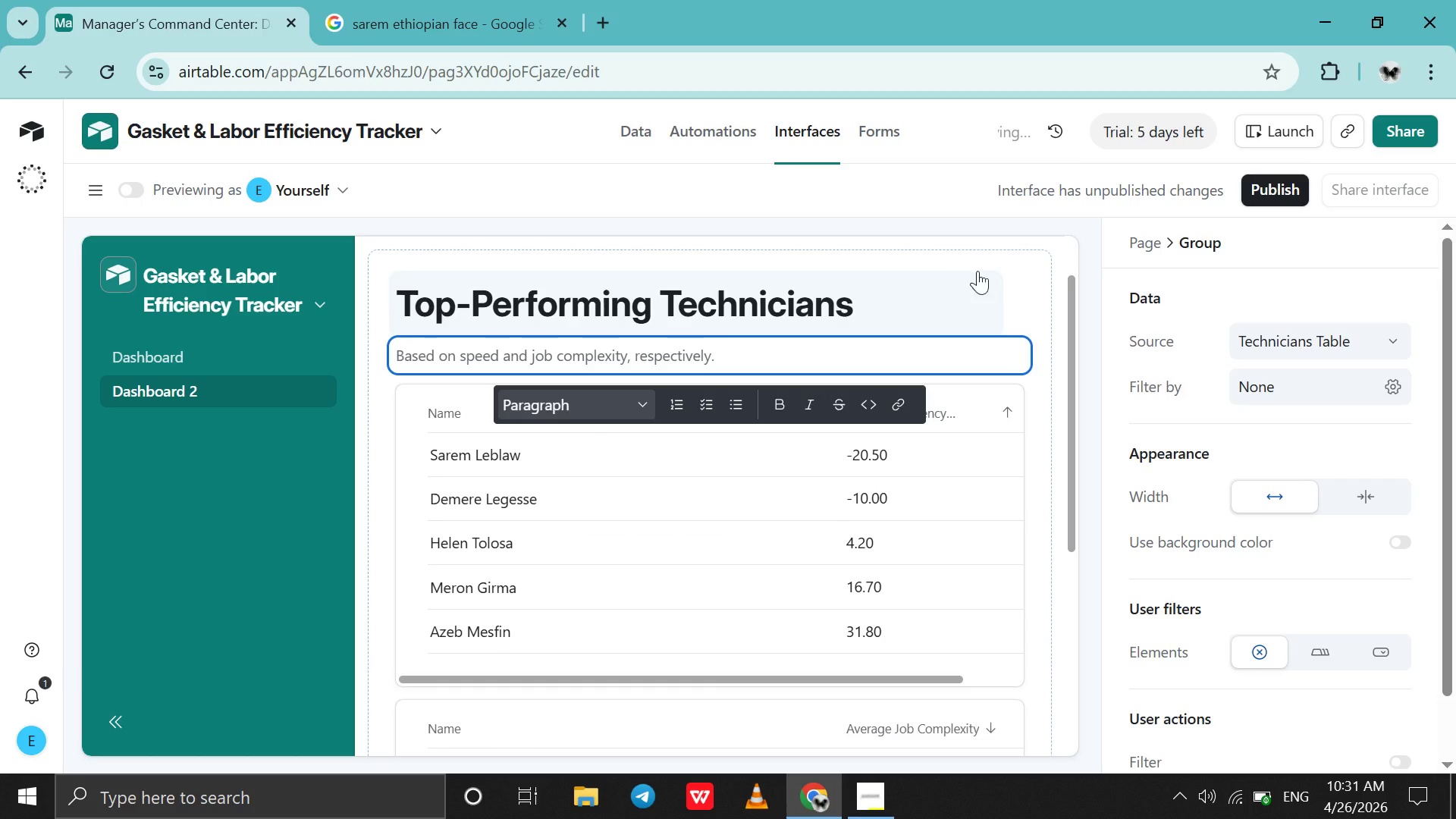 
left_click([1016, 268])
 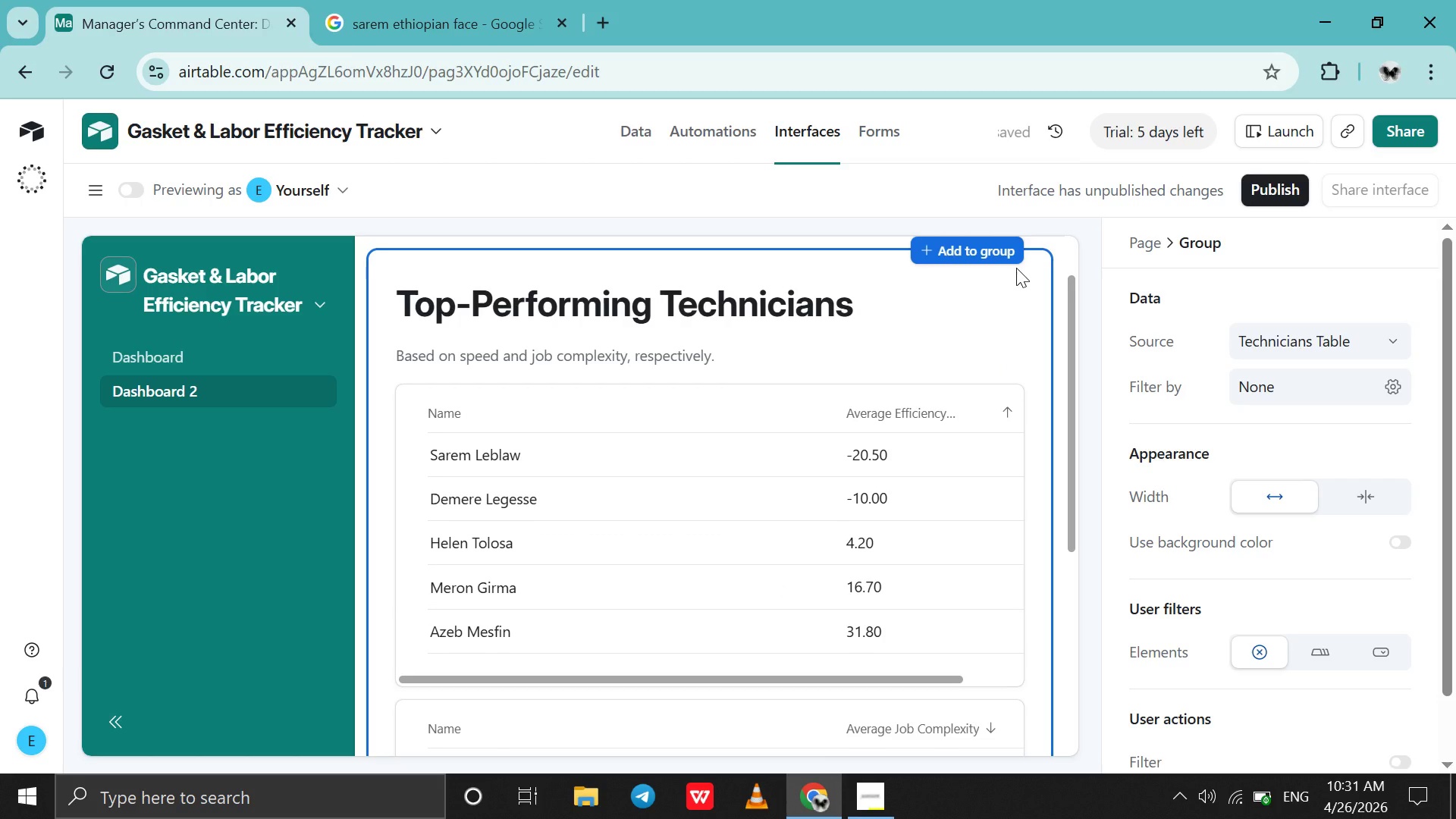 
scroll: coordinate [1016, 268], scroll_direction: none, amount: 0.0
 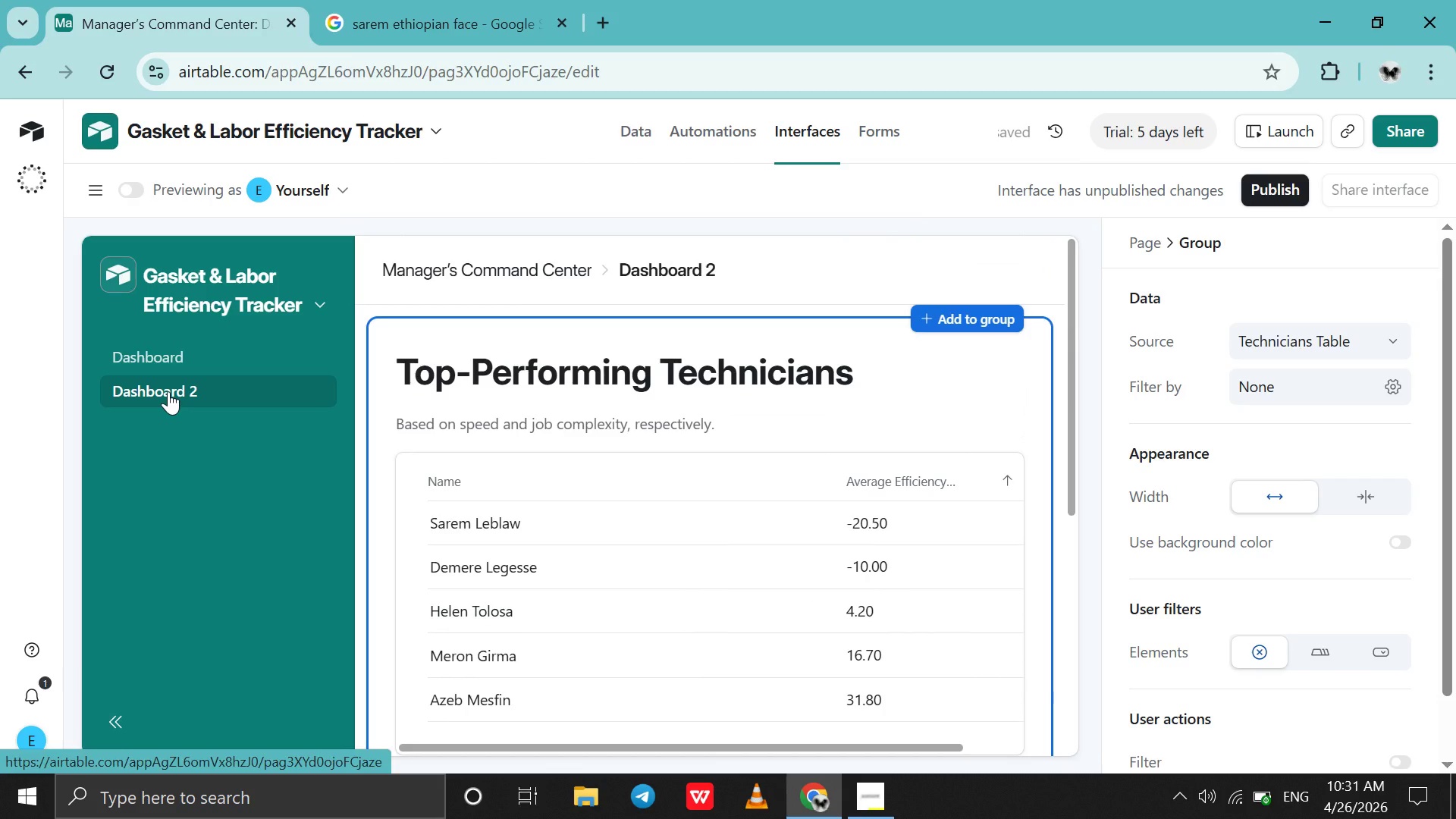 
double_click([168, 391])
 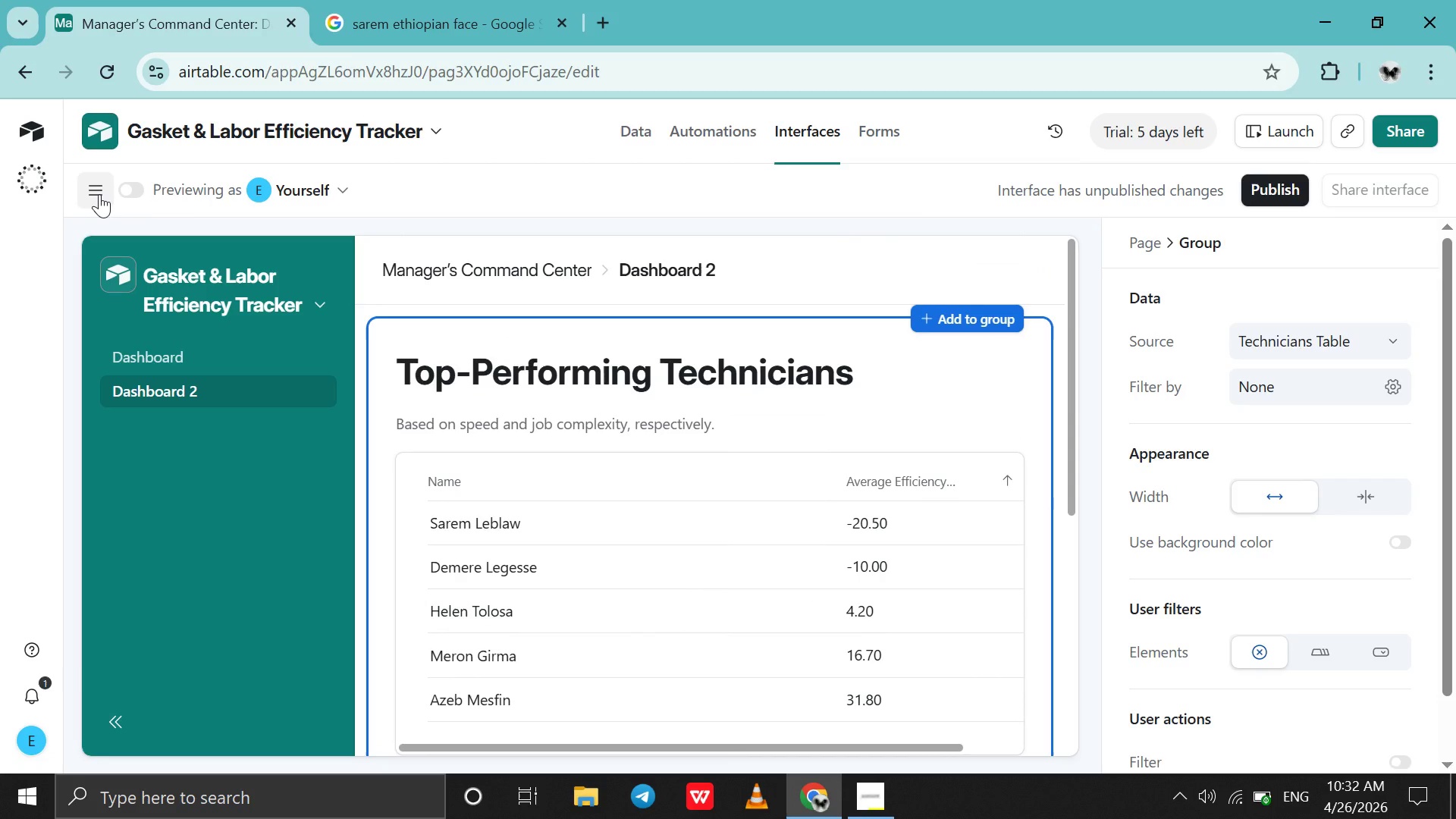 
left_click([99, 194])
 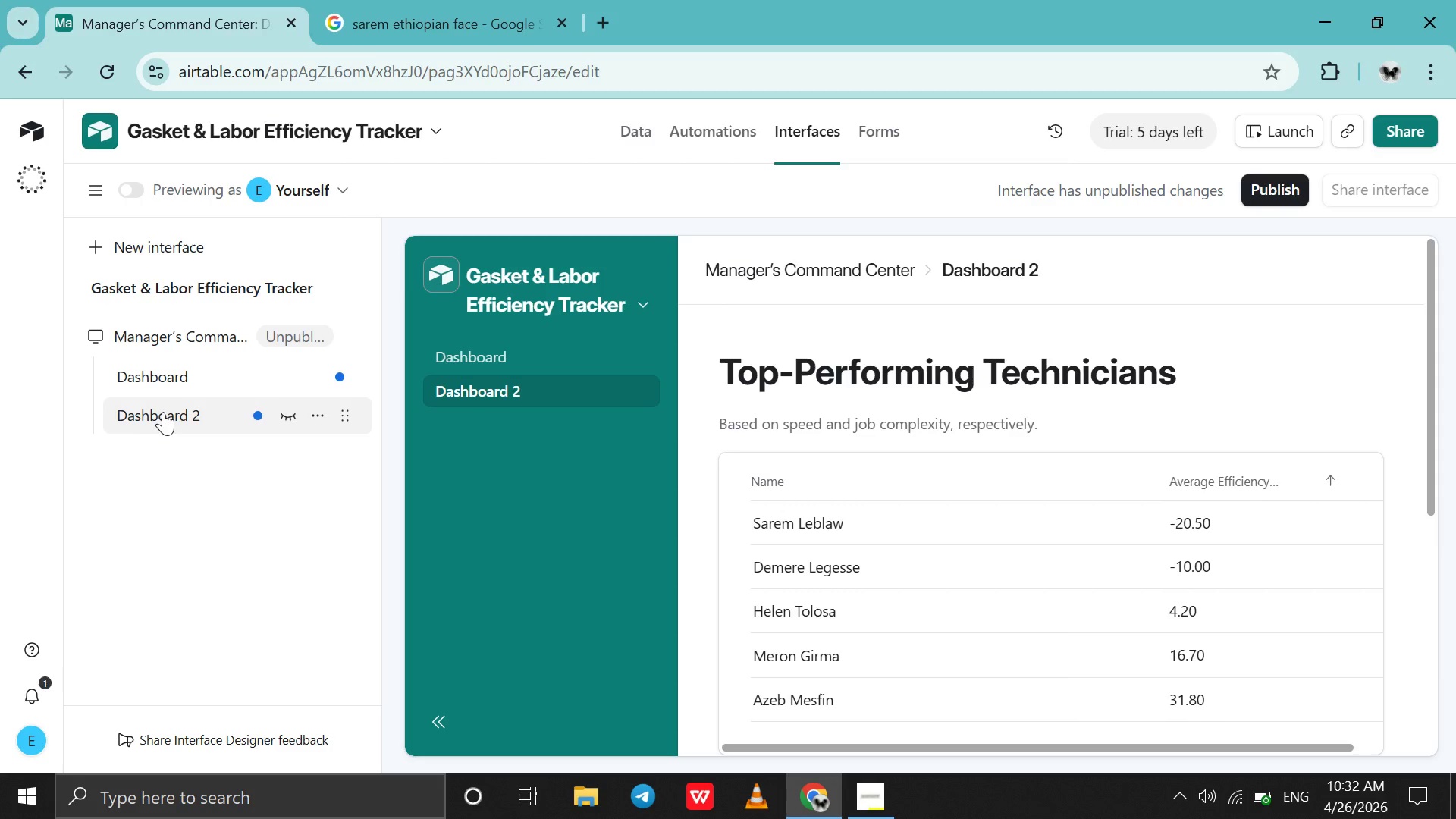 
double_click([163, 412])
 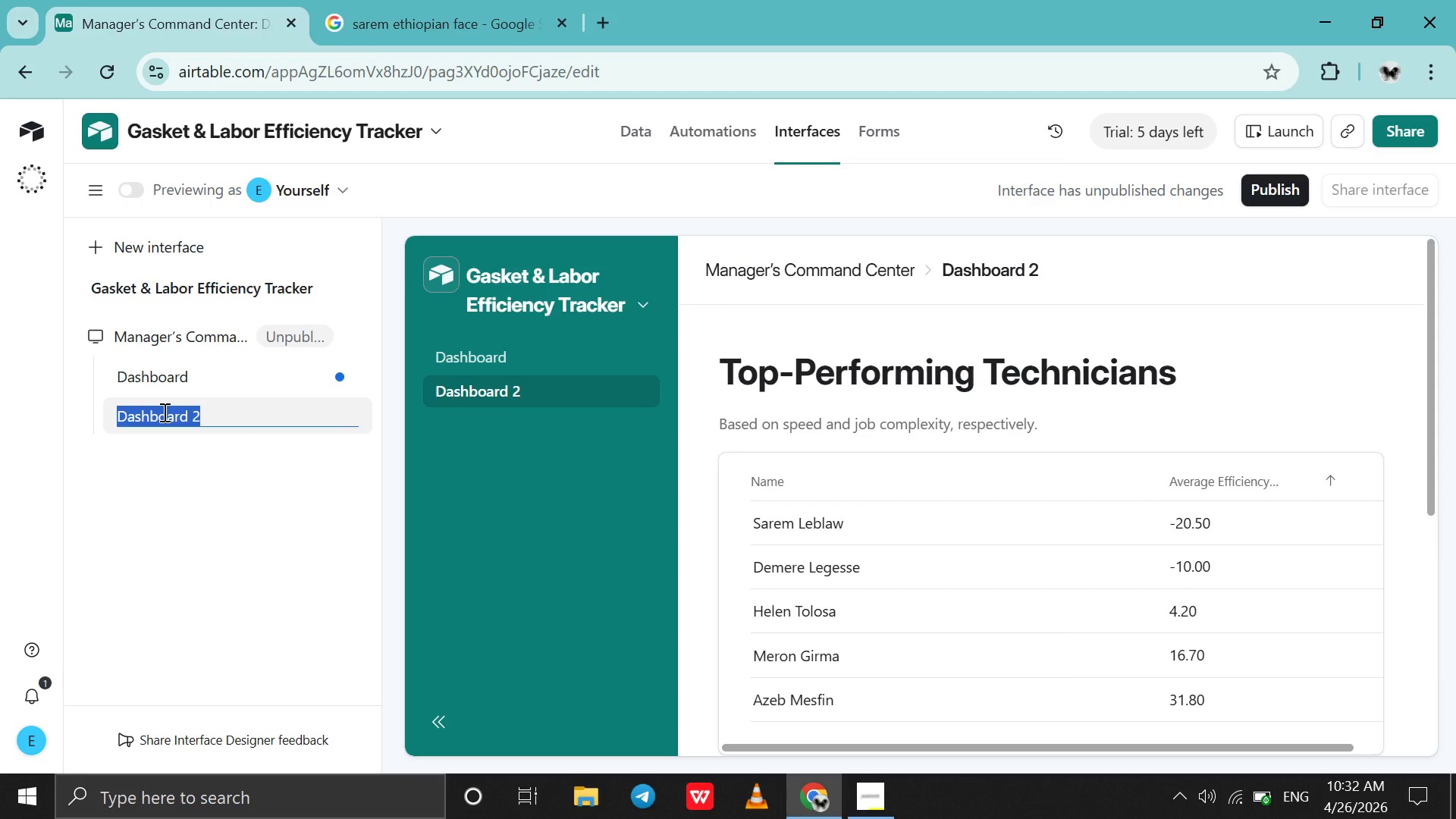 
hold_key(key=ShiftLeft, duration=0.7)
 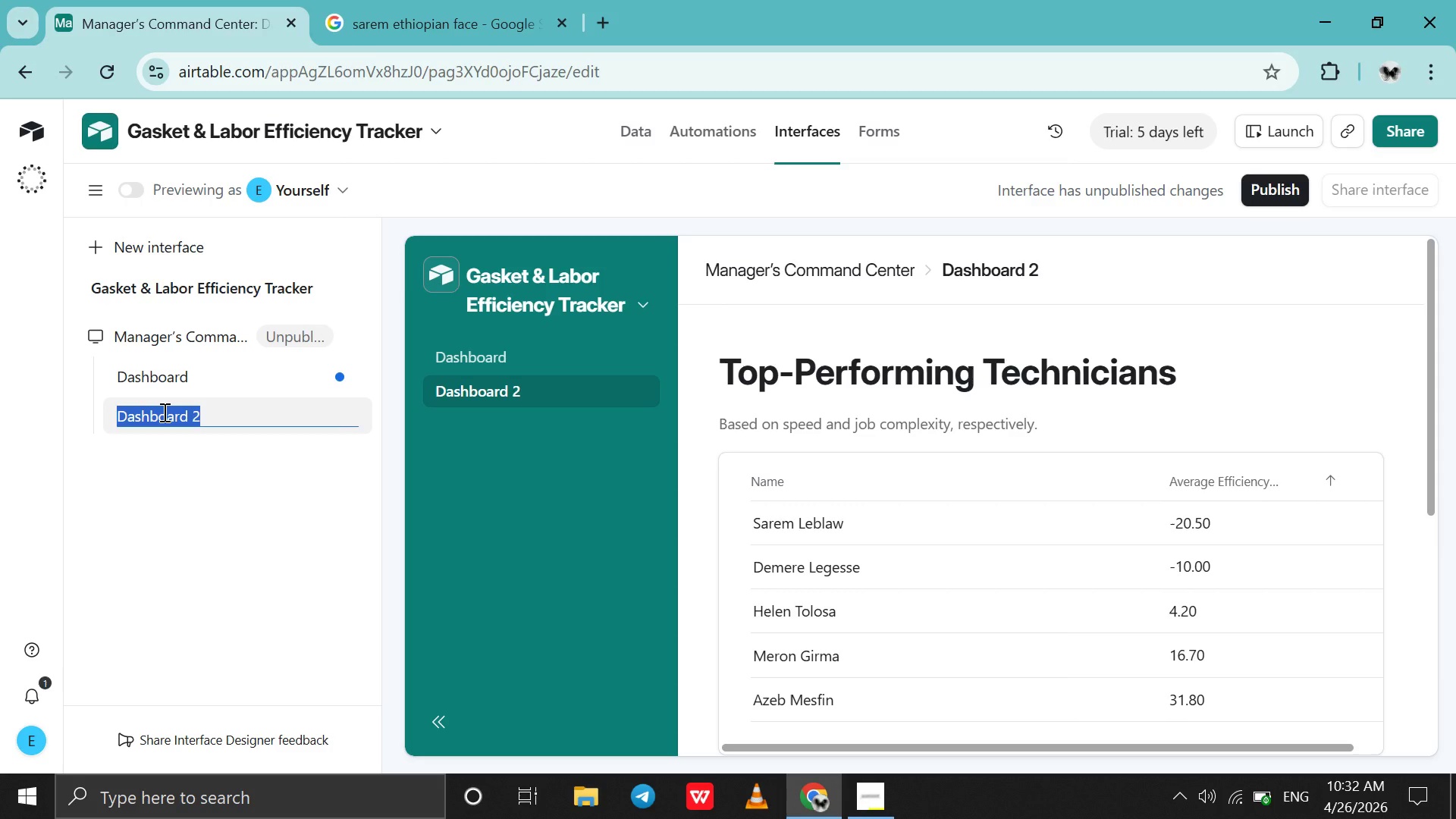 
type(Leader)
 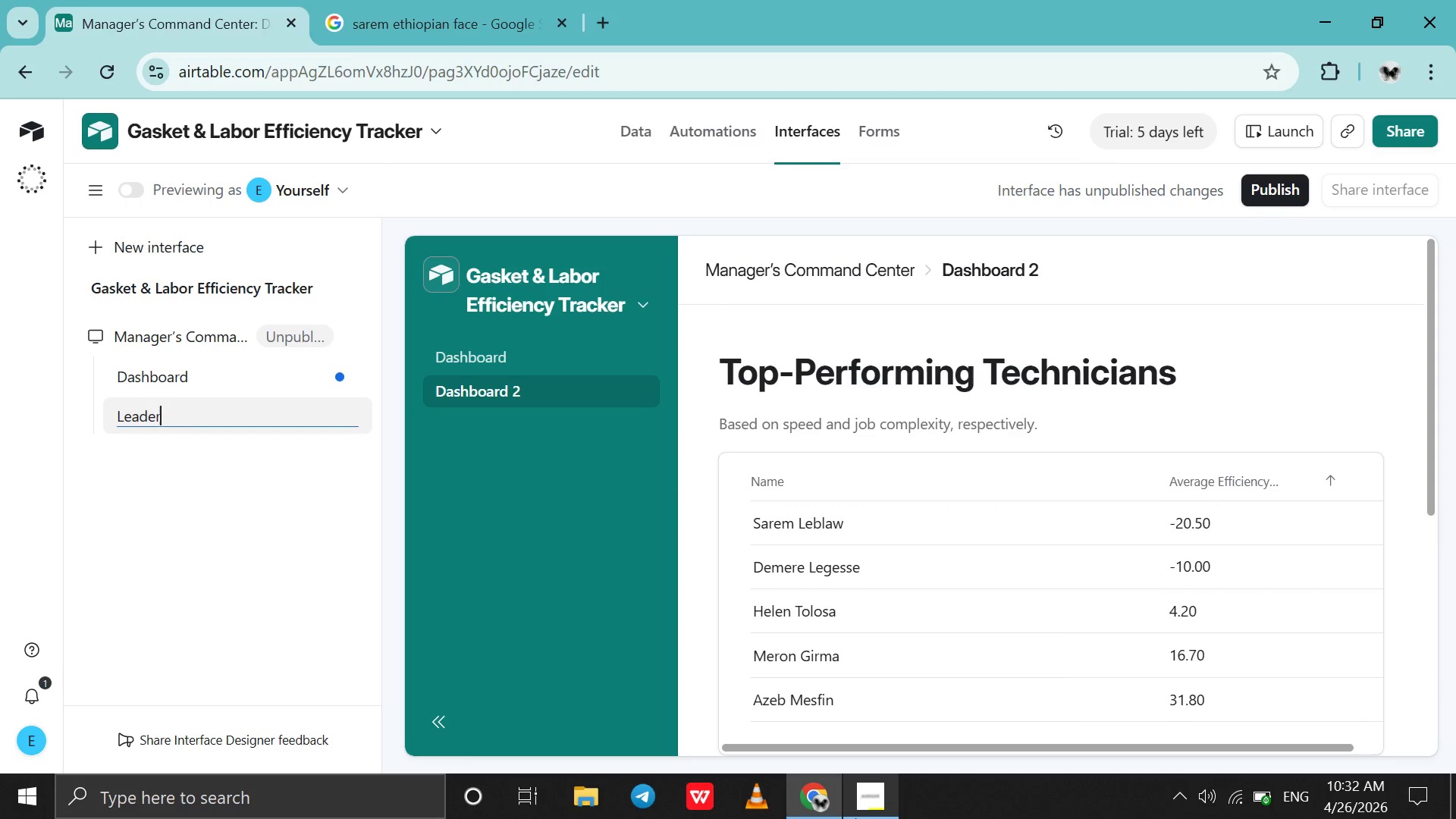 
double_click([855, 818])